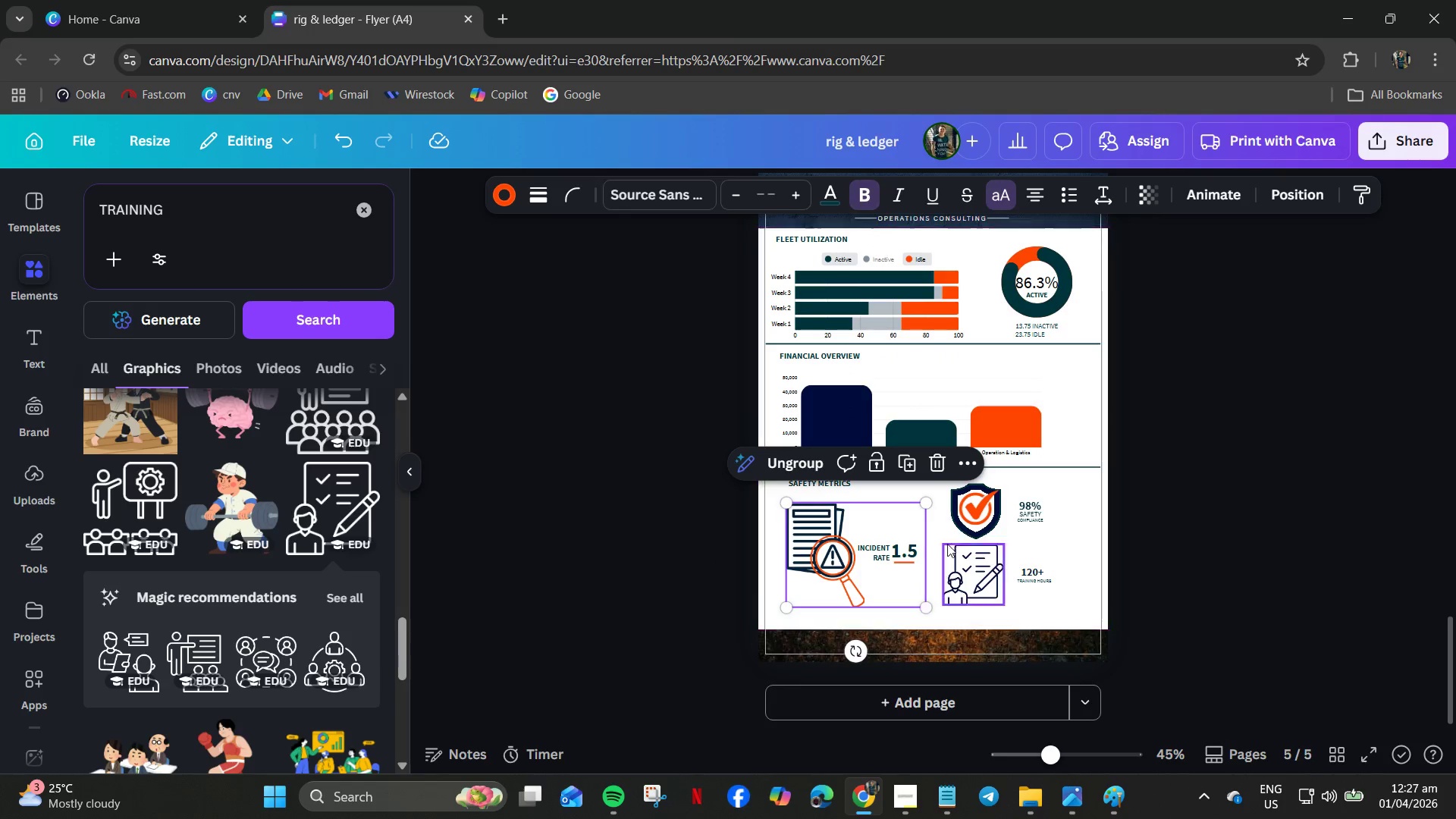 
left_click([1279, 559])
 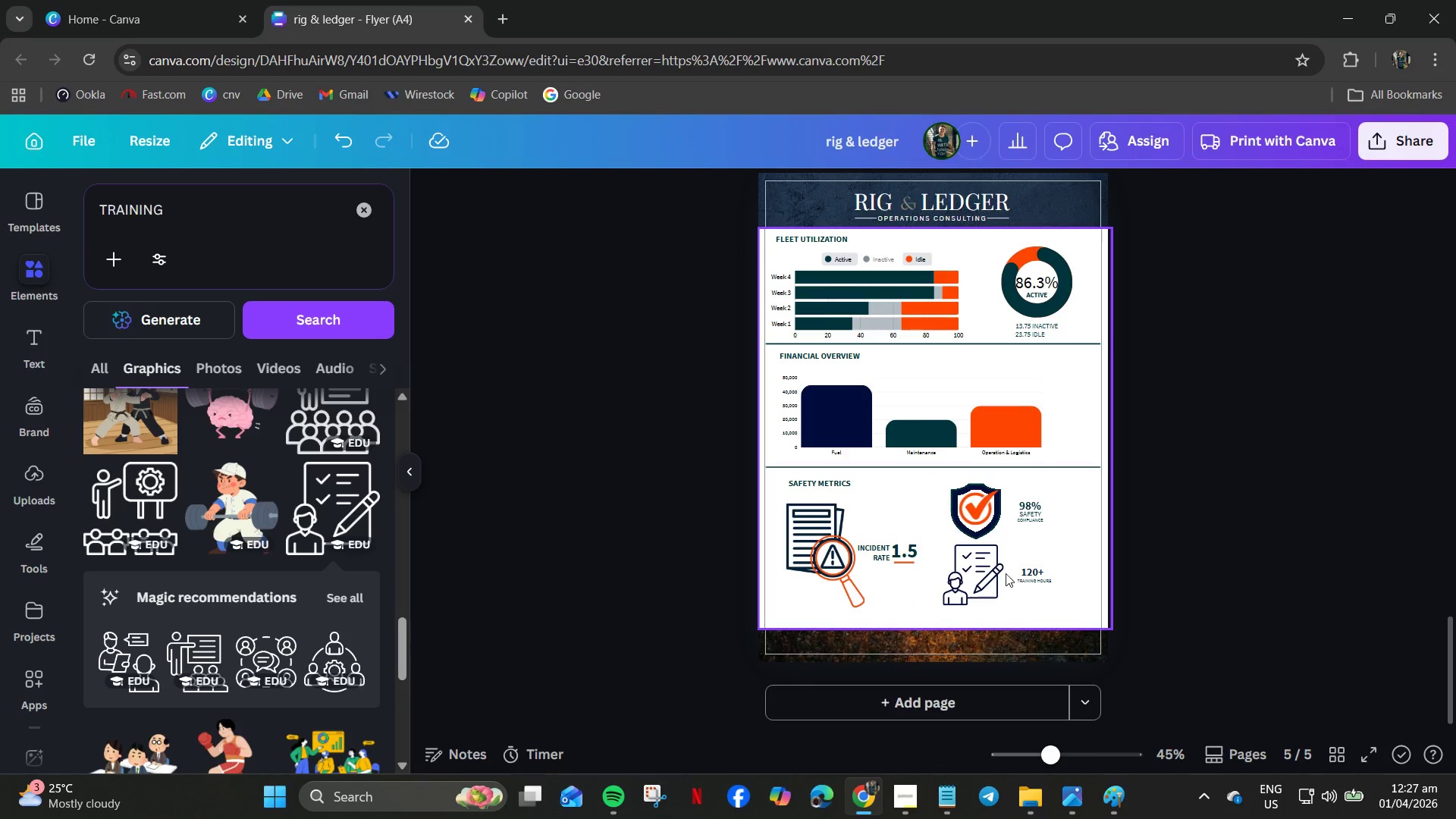 
scroll: coordinate [1249, 539], scroll_direction: up, amount: 2.0
 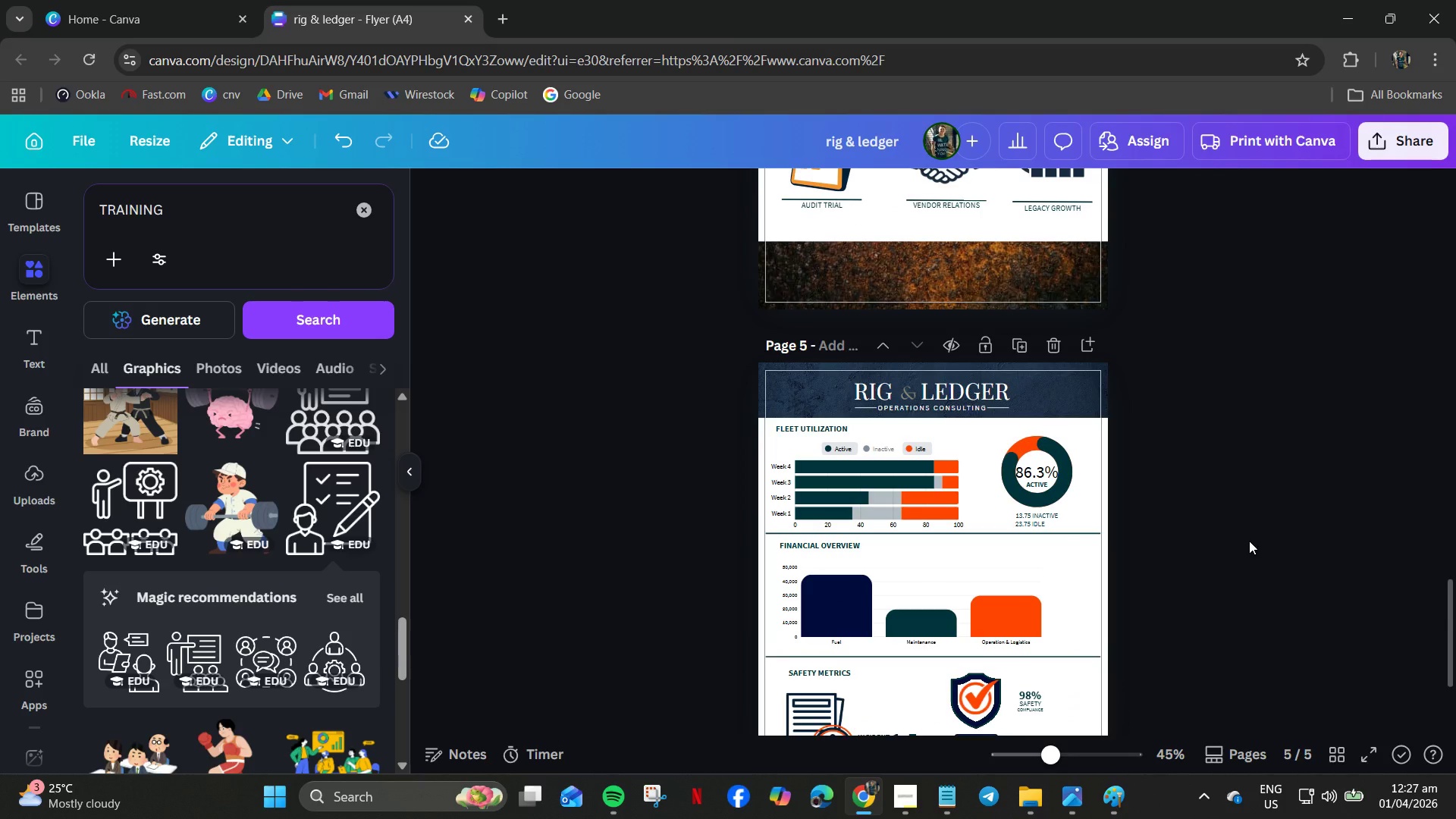 
wait(8.43)
 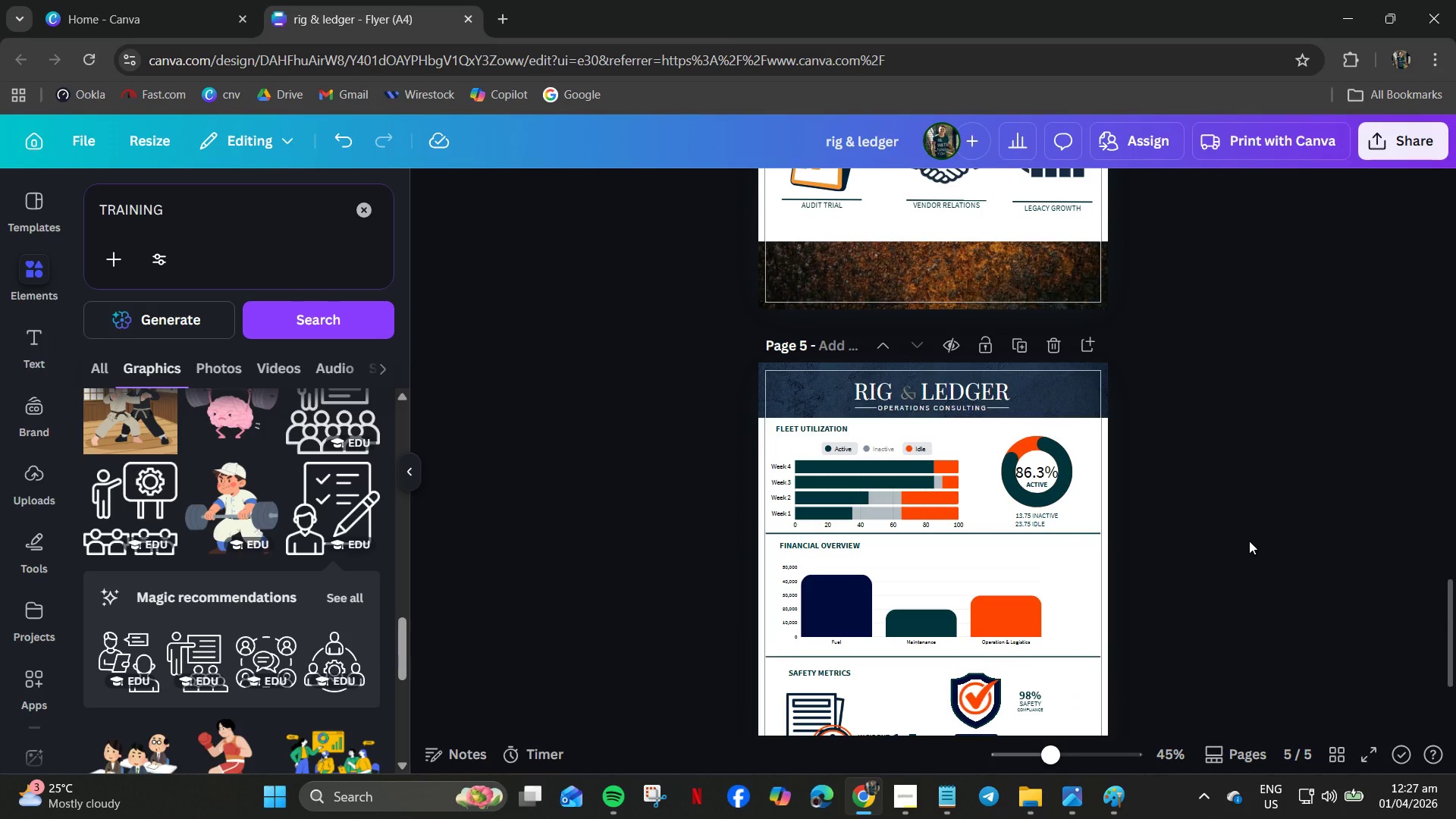 
scroll: coordinate [1195, 551], scroll_direction: up, amount: 11.0
 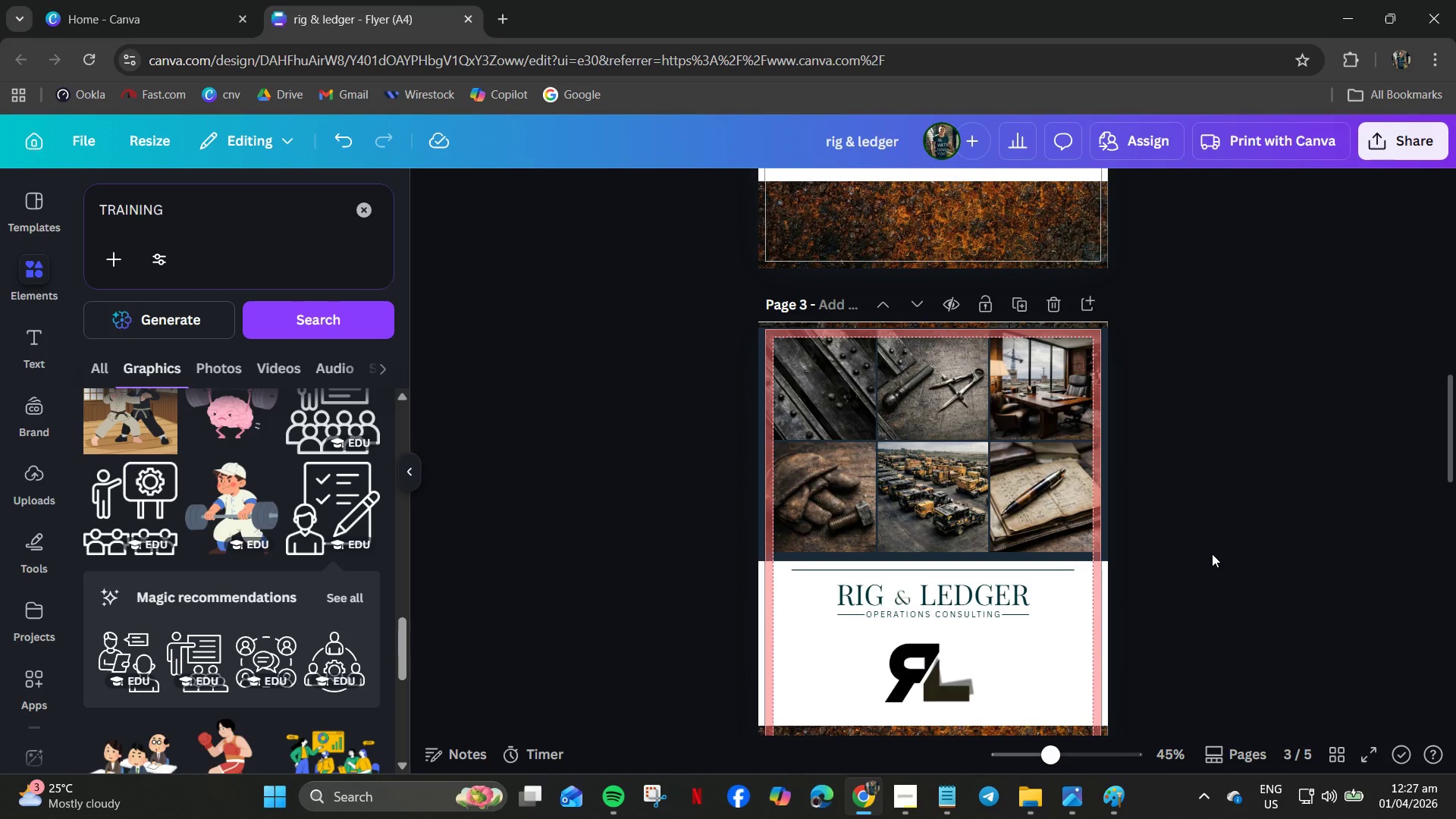 
scroll: coordinate [1263, 551], scroll_direction: down, amount: 3.0
 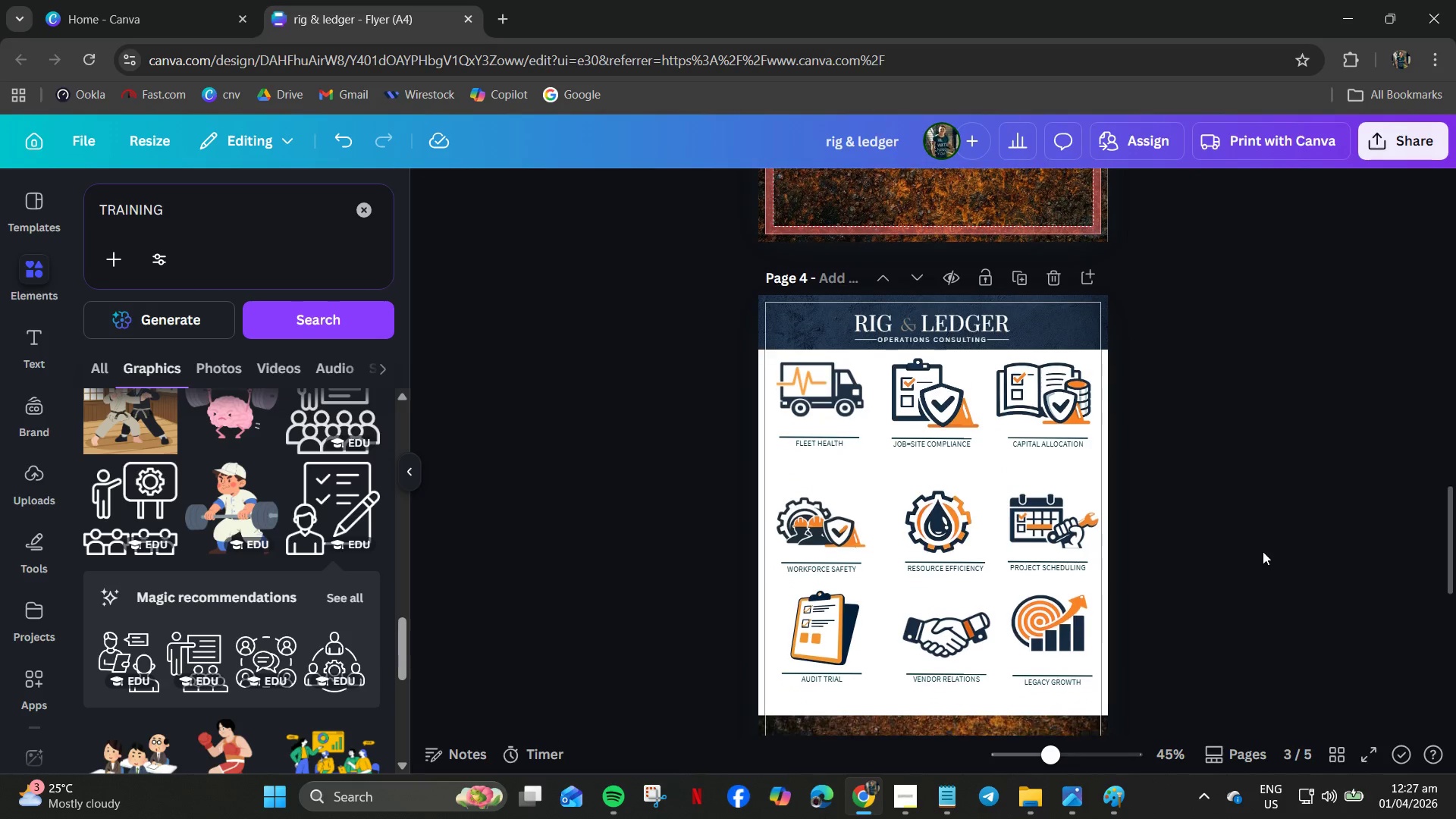 
scroll: coordinate [1184, 516], scroll_direction: up, amount: 2.0
 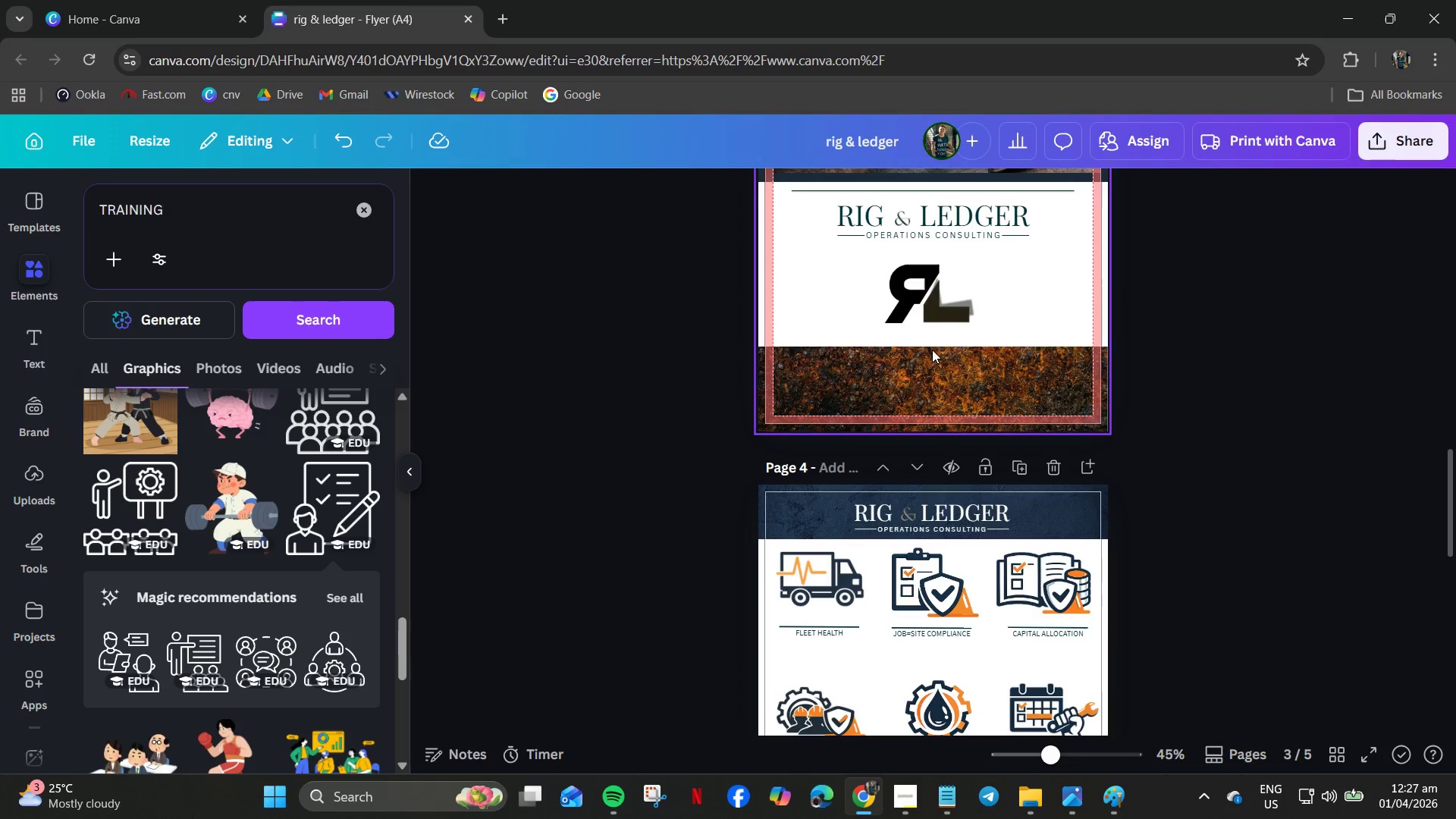 
left_click([942, 313])
 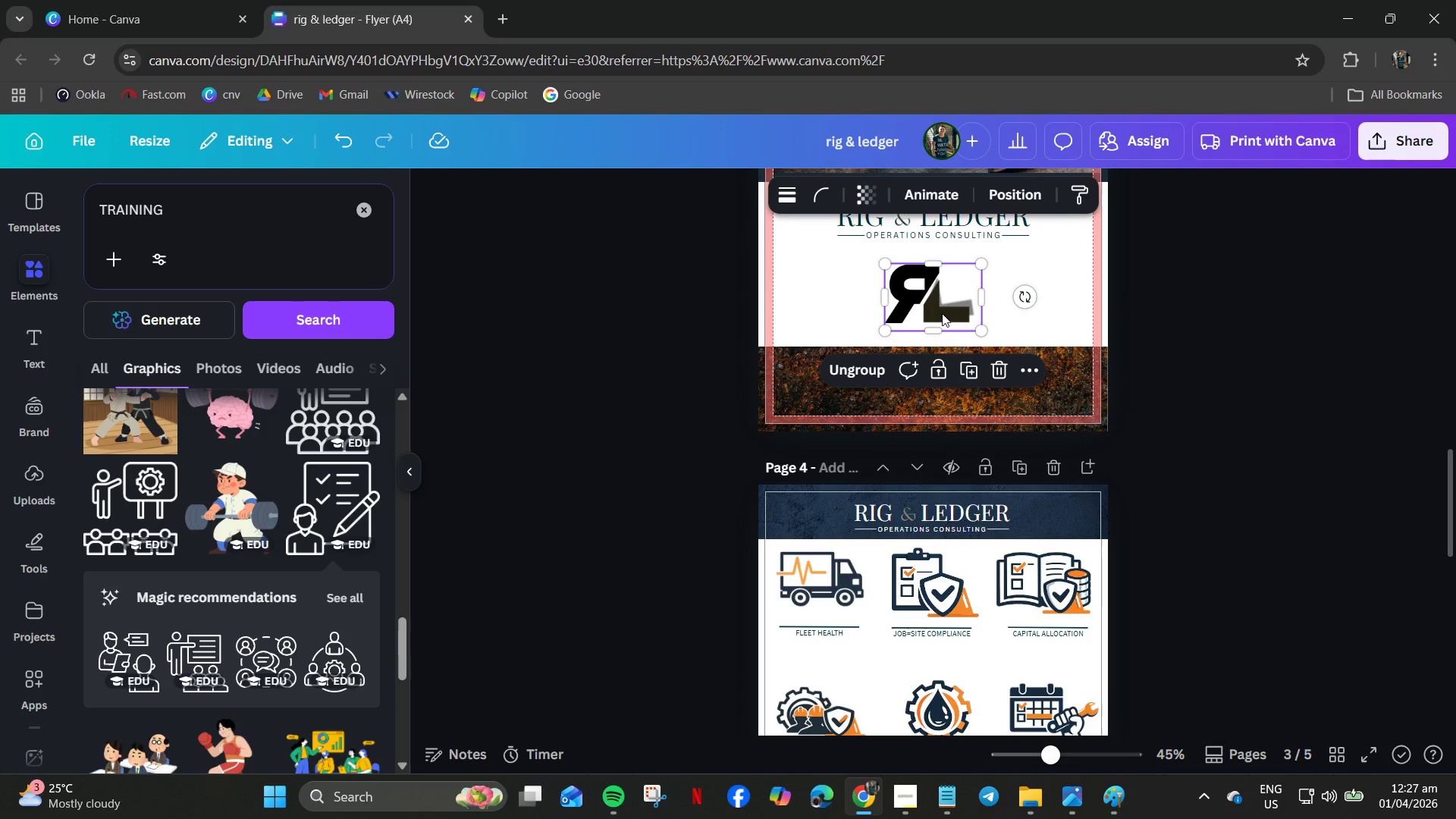 
right_click([942, 313])
 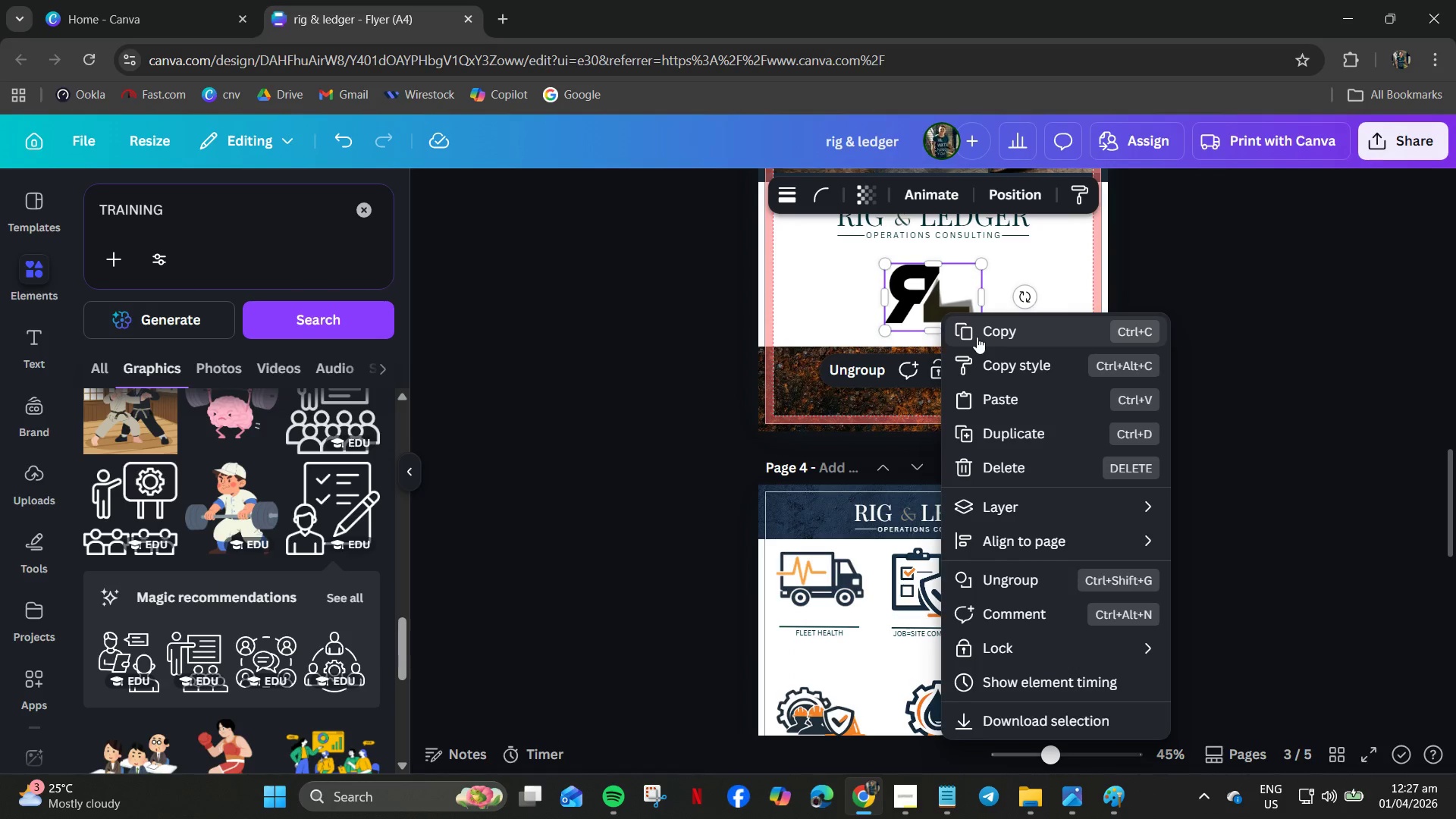 
left_click([999, 334])
 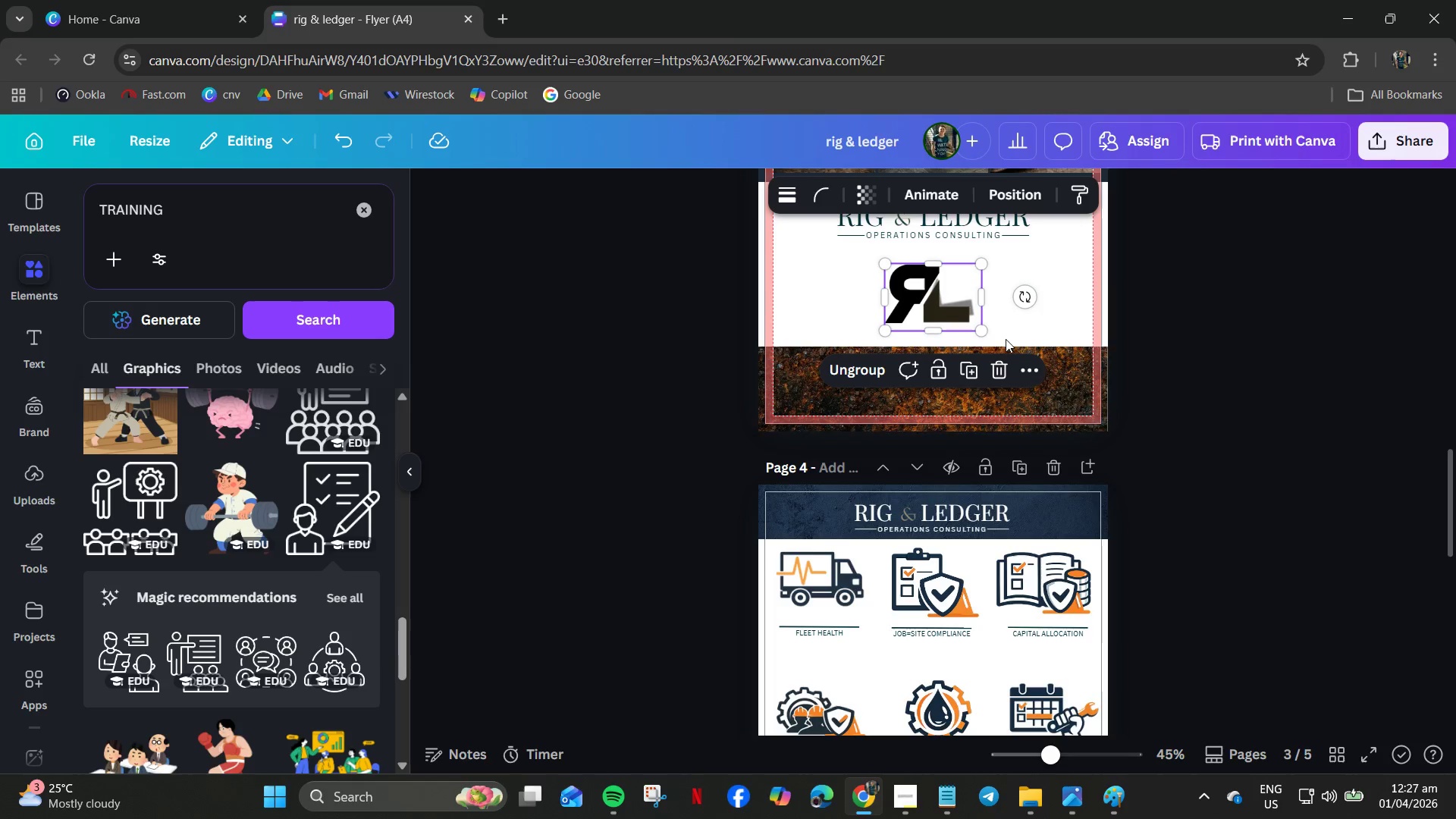 
scroll: coordinate [1040, 604], scroll_direction: down, amount: 18.0
 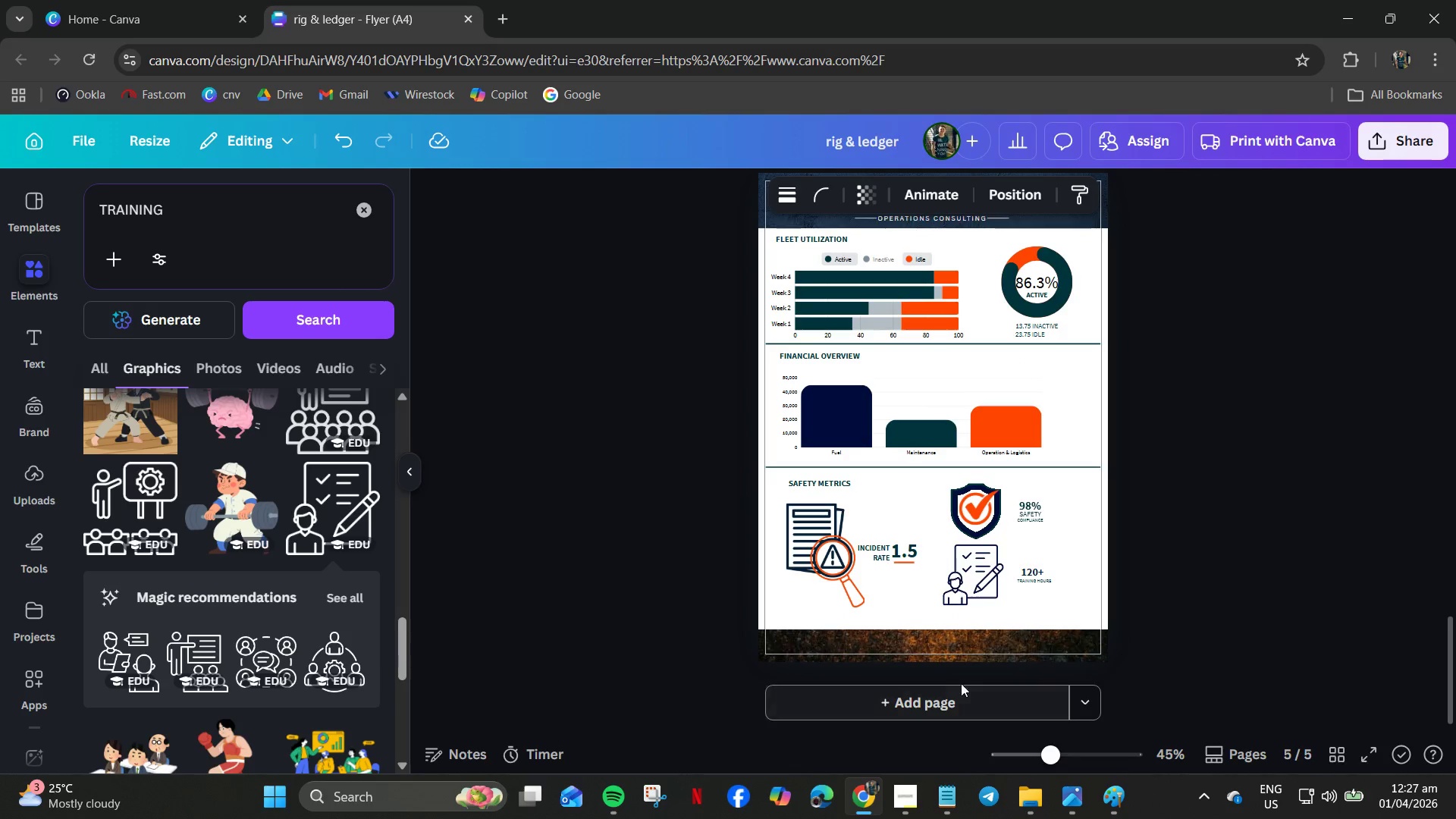 
left_click([959, 690])
 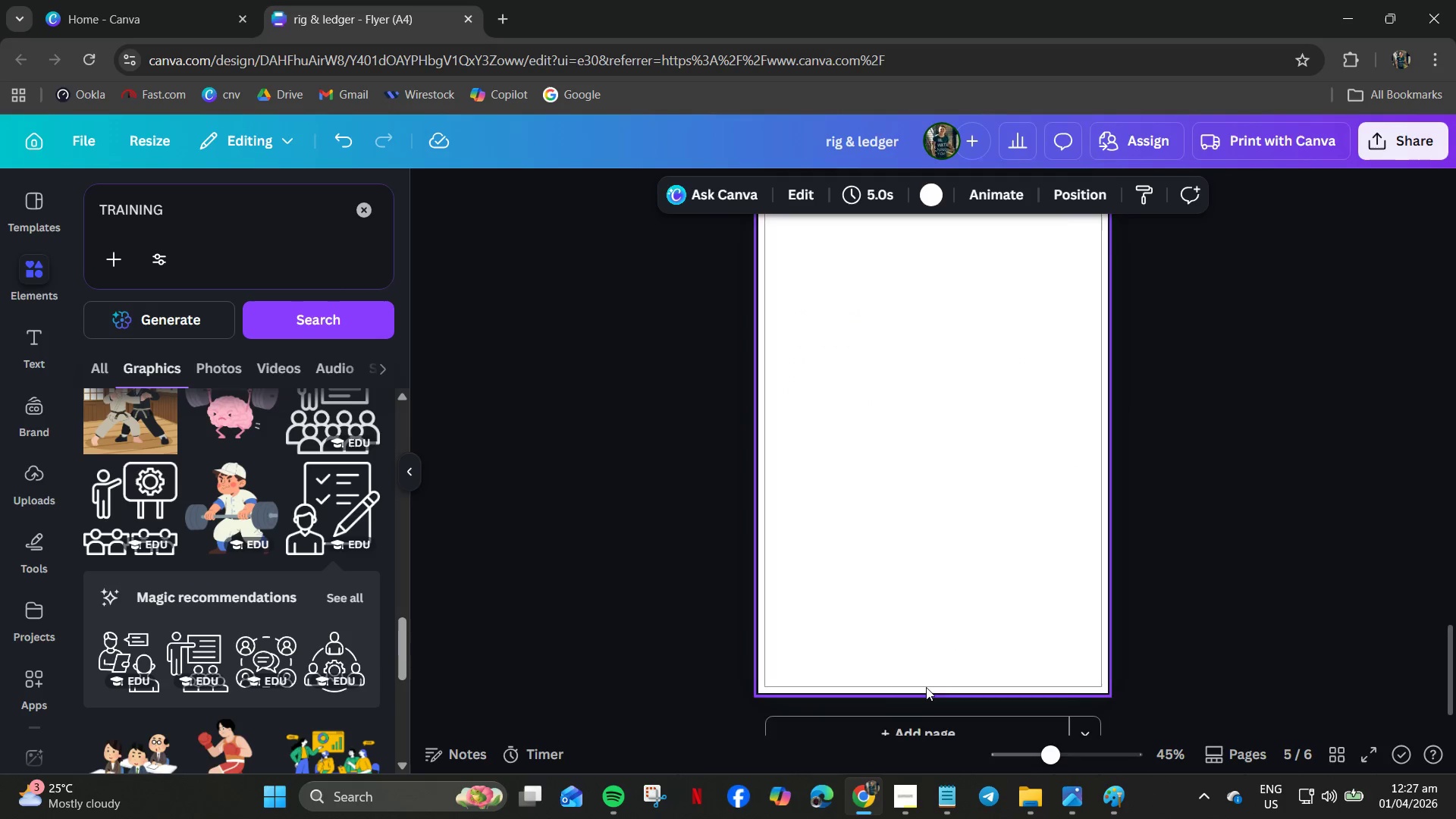 
key(Control+V)
 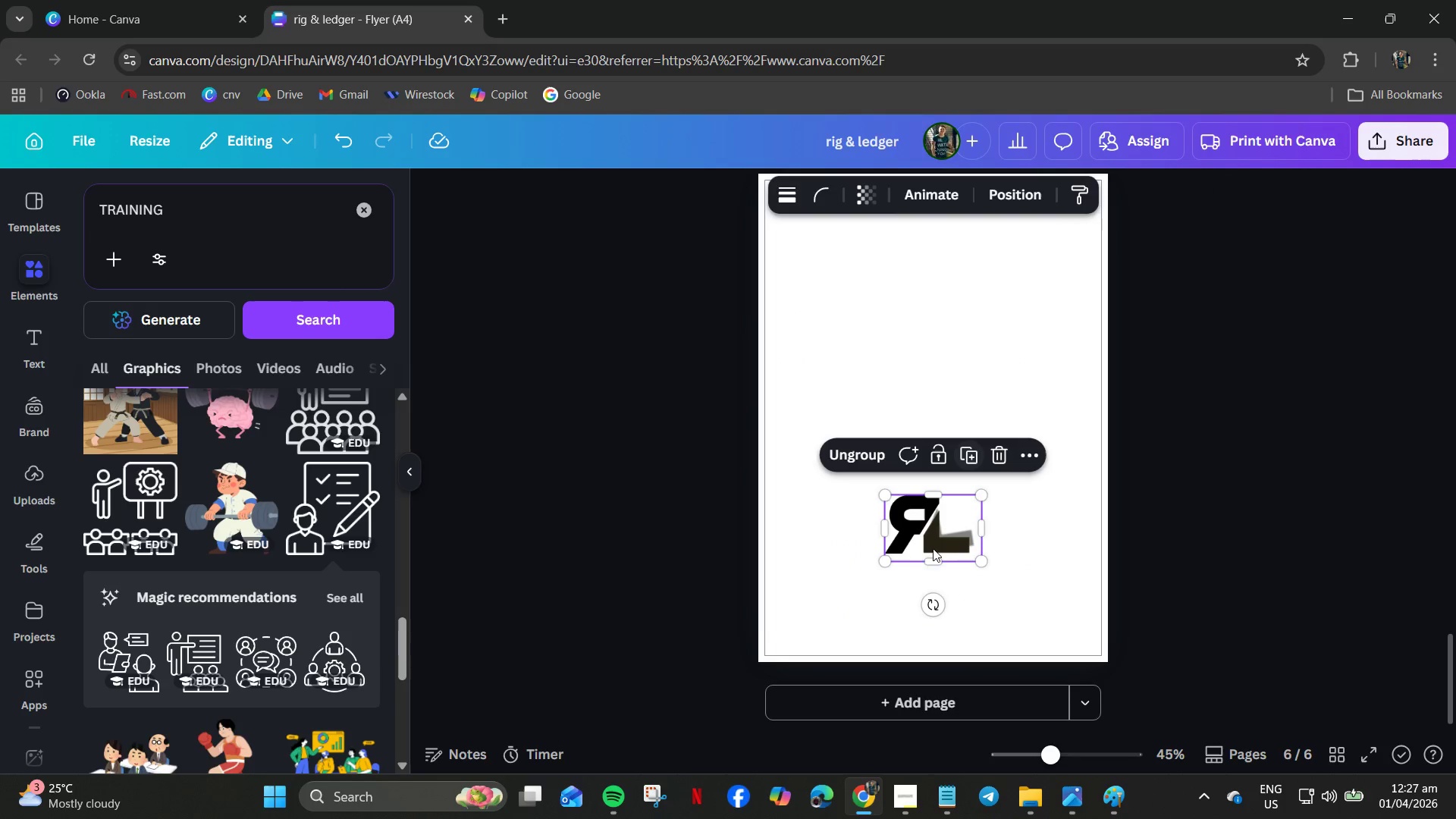 
left_click_drag(start_coordinate=[931, 554], to_coordinate=[881, 295])
 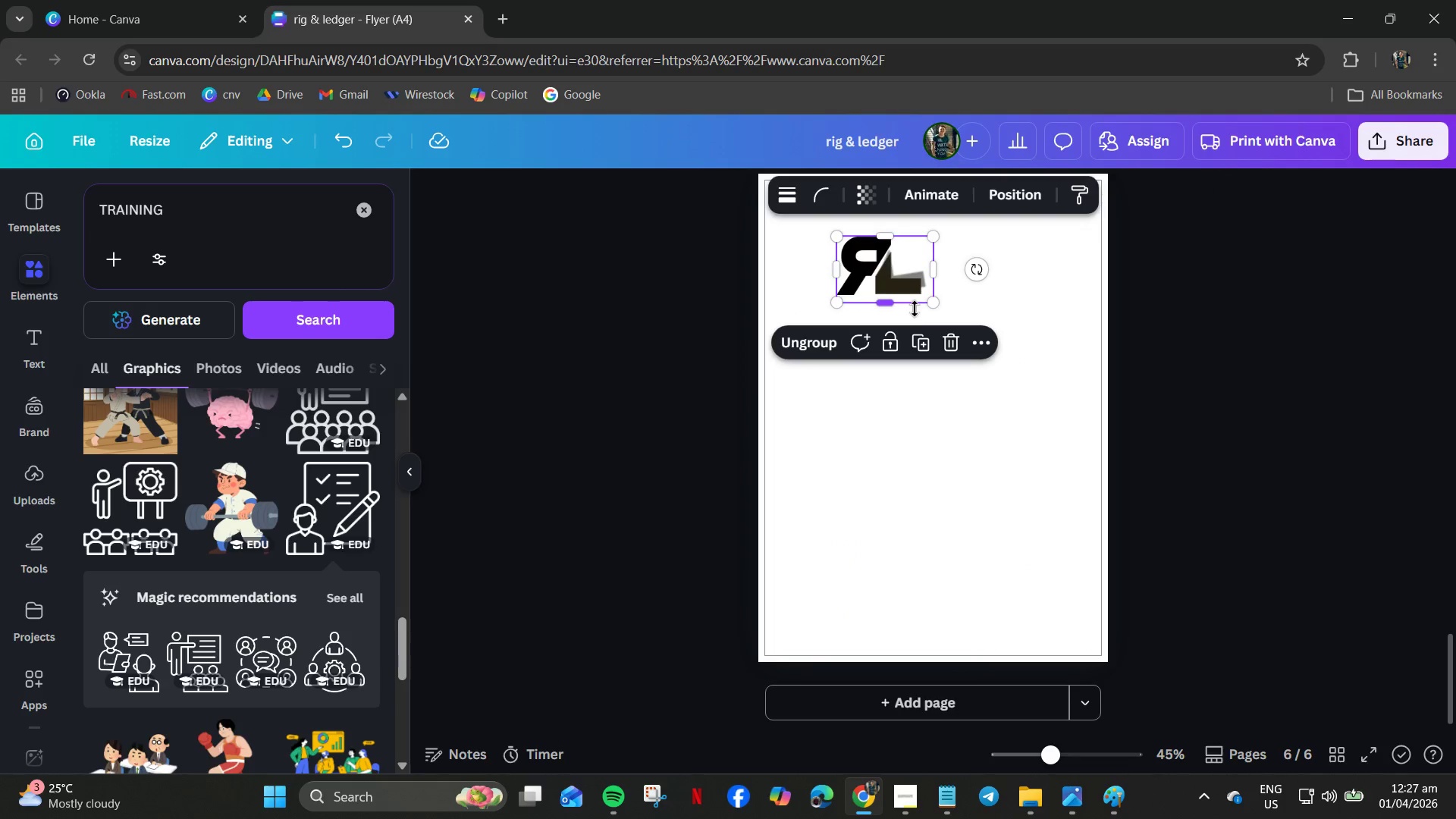 
hold_key(key=ControlLeft, duration=0.31)
 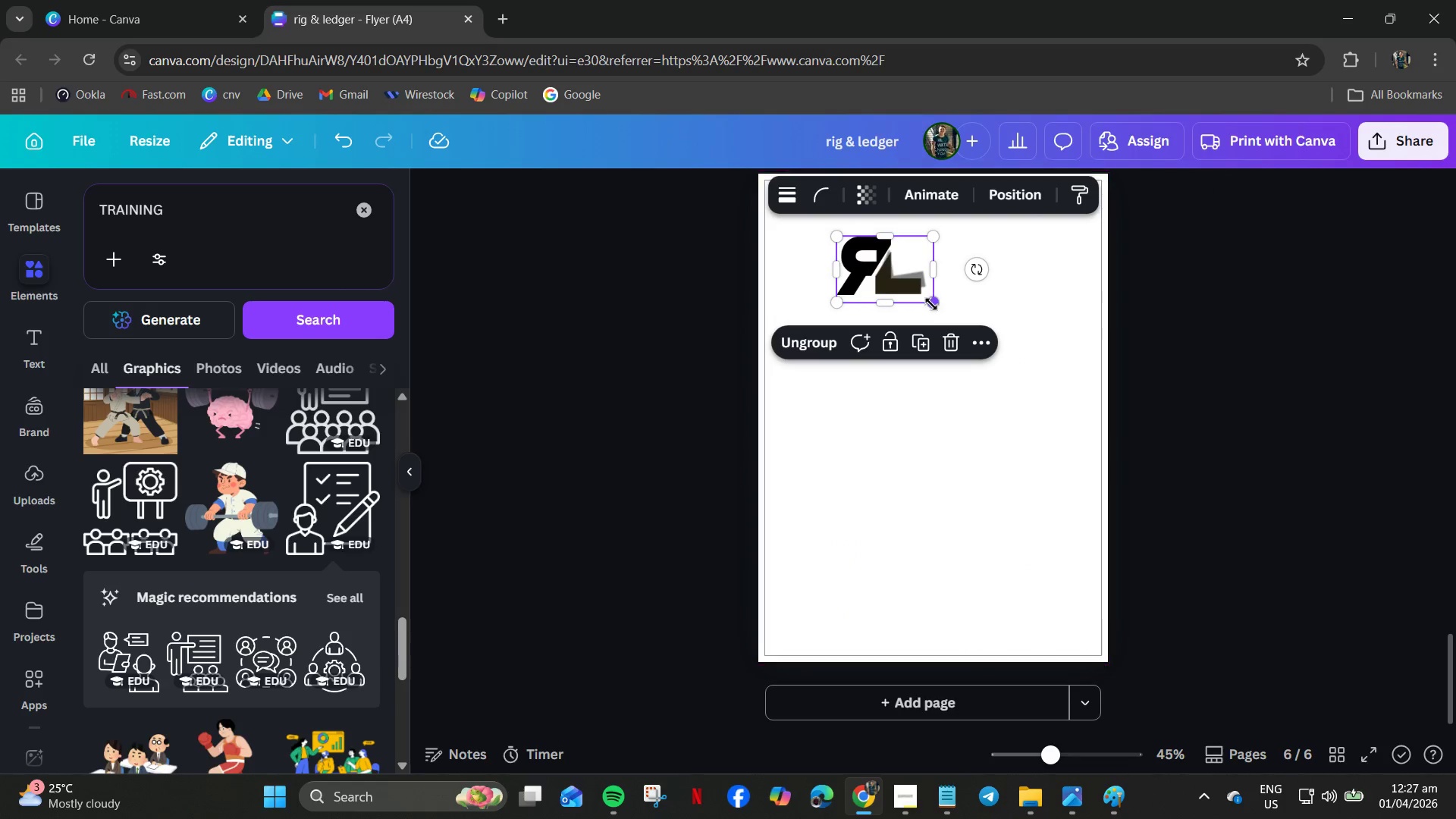 
left_click_drag(start_coordinate=[931, 304], to_coordinate=[1014, 503])
 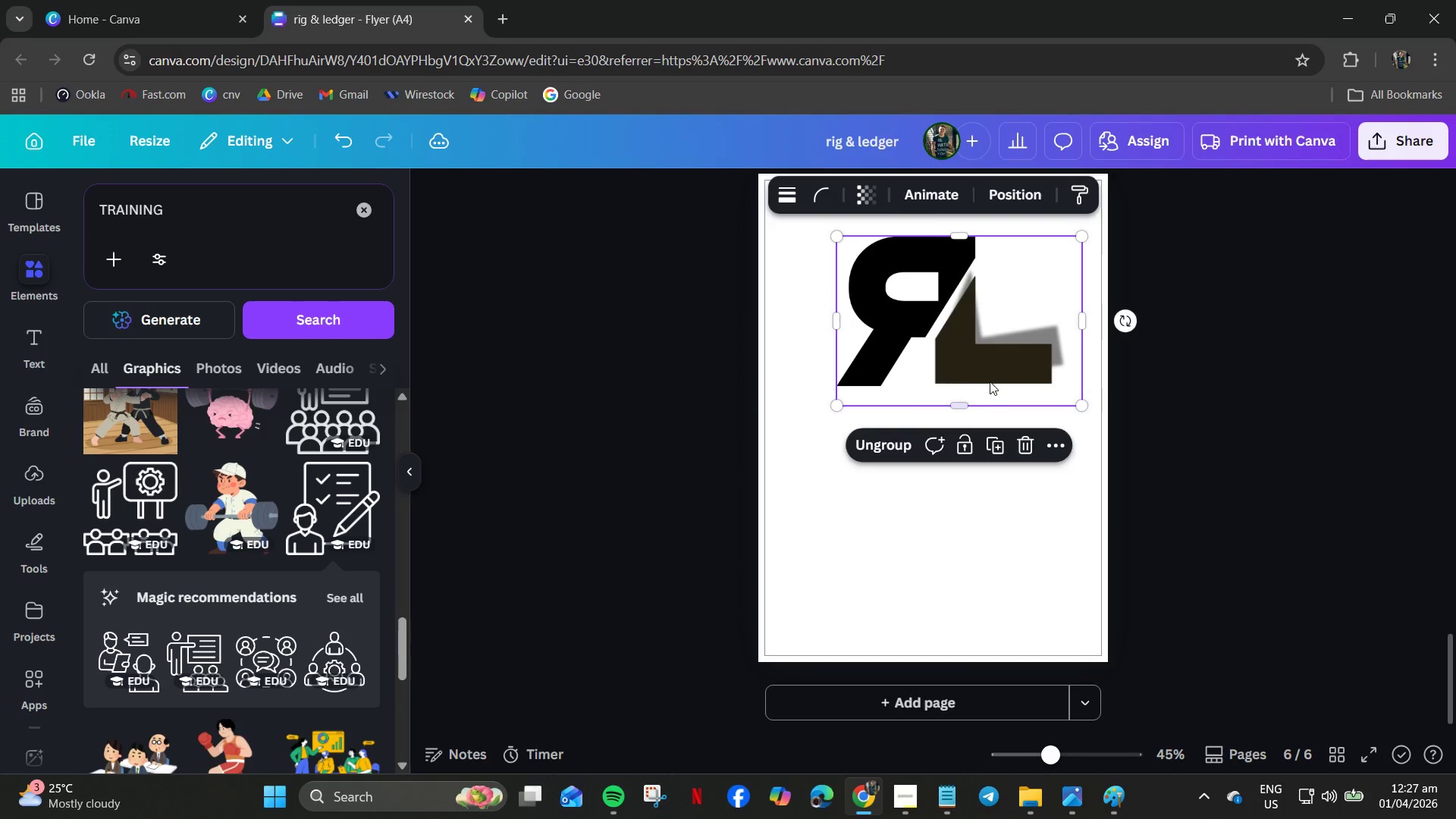 
left_click_drag(start_coordinate=[989, 380], to_coordinate=[934, 382])
 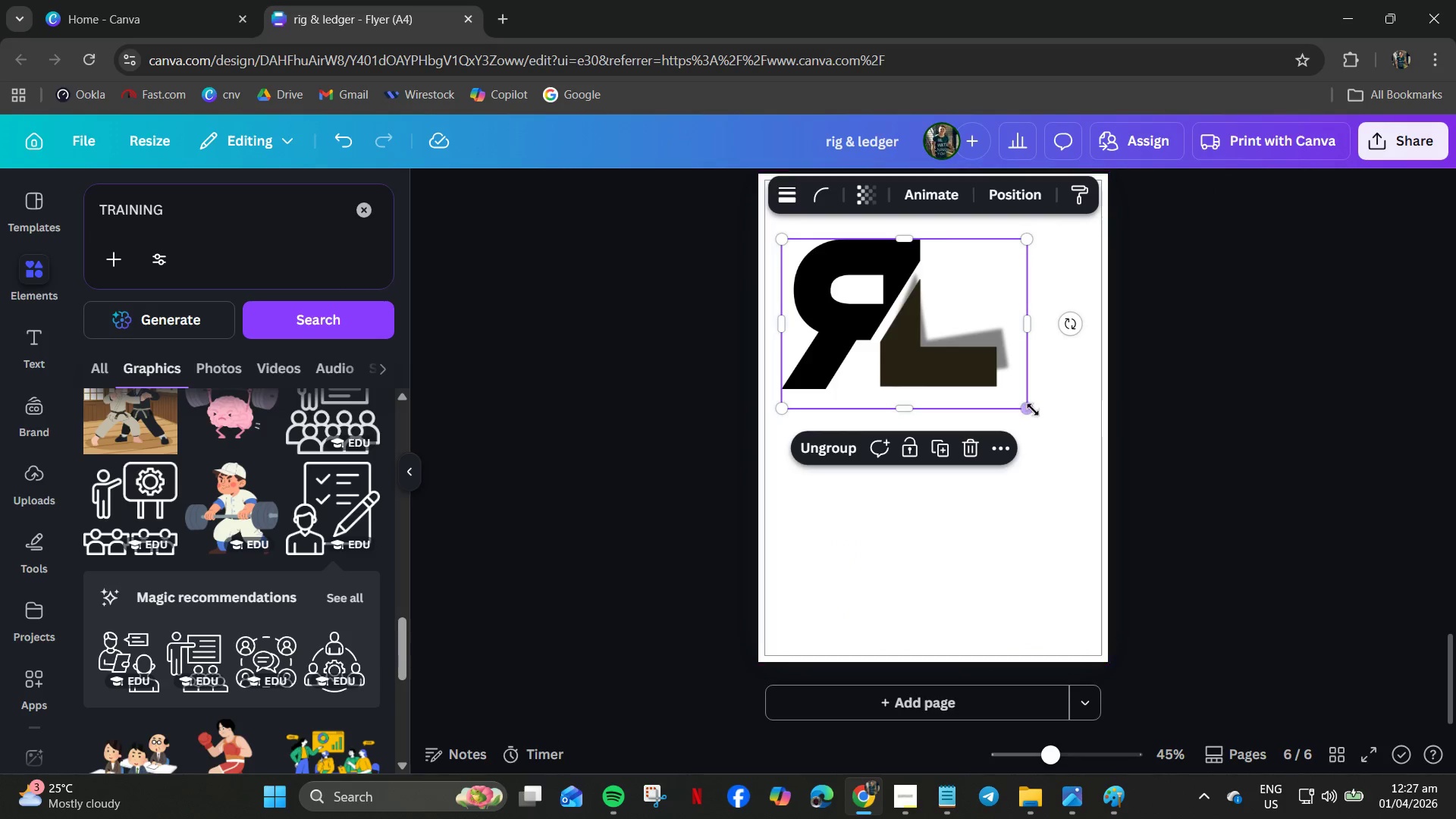 
left_click_drag(start_coordinate=[1032, 410], to_coordinate=[1068, 522])
 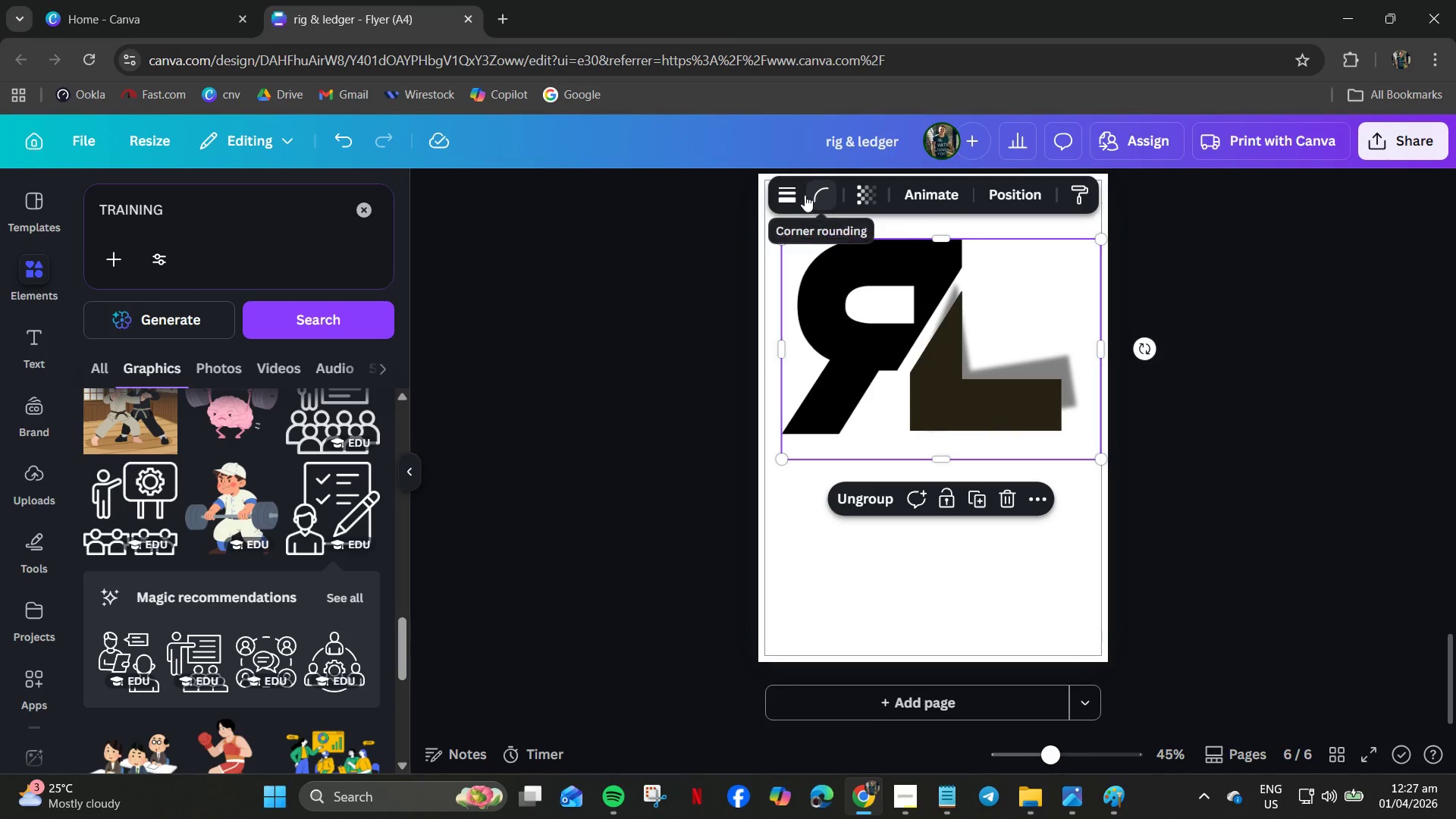 
left_click([792, 198])
 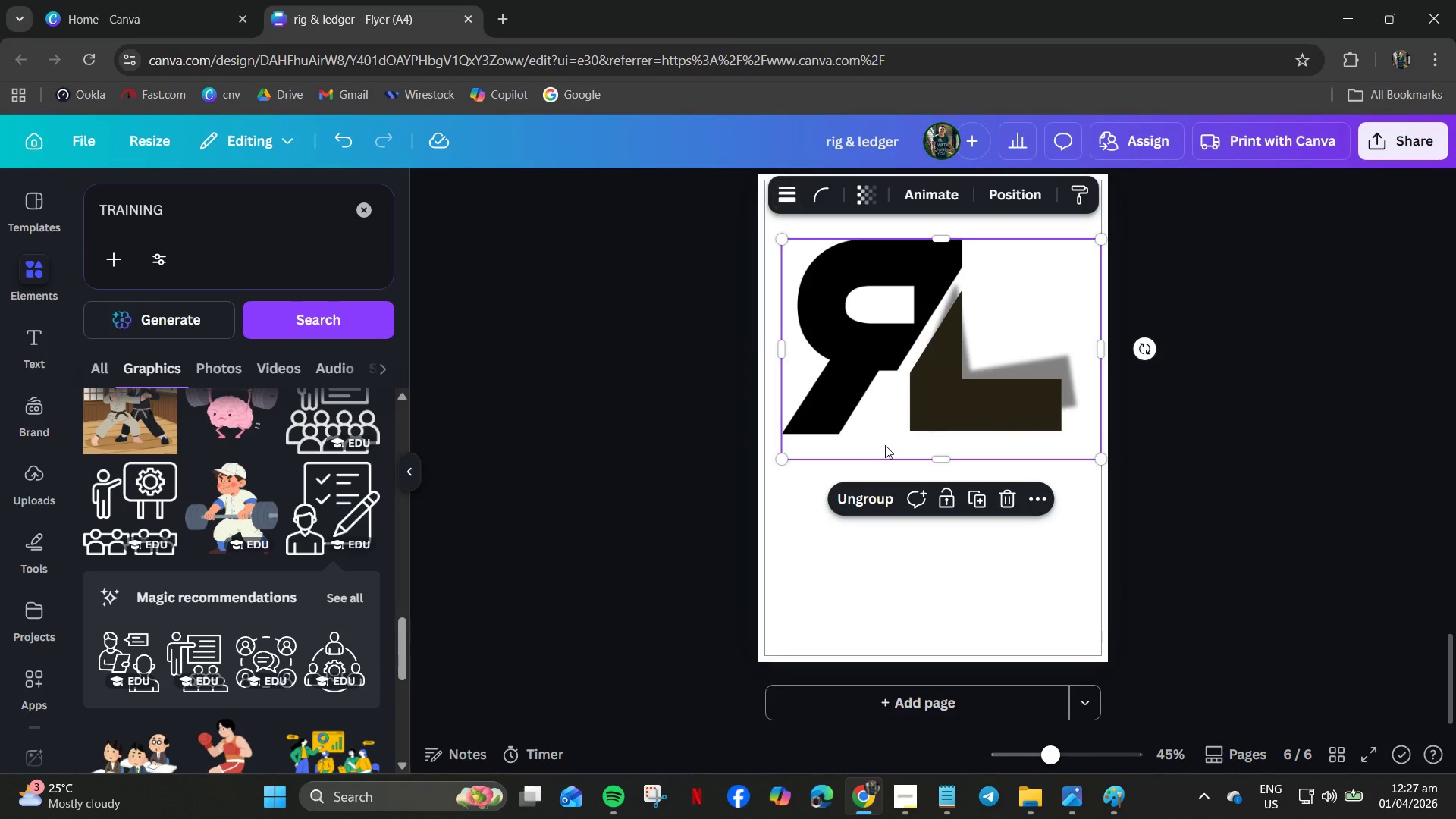 
left_click([974, 381])
 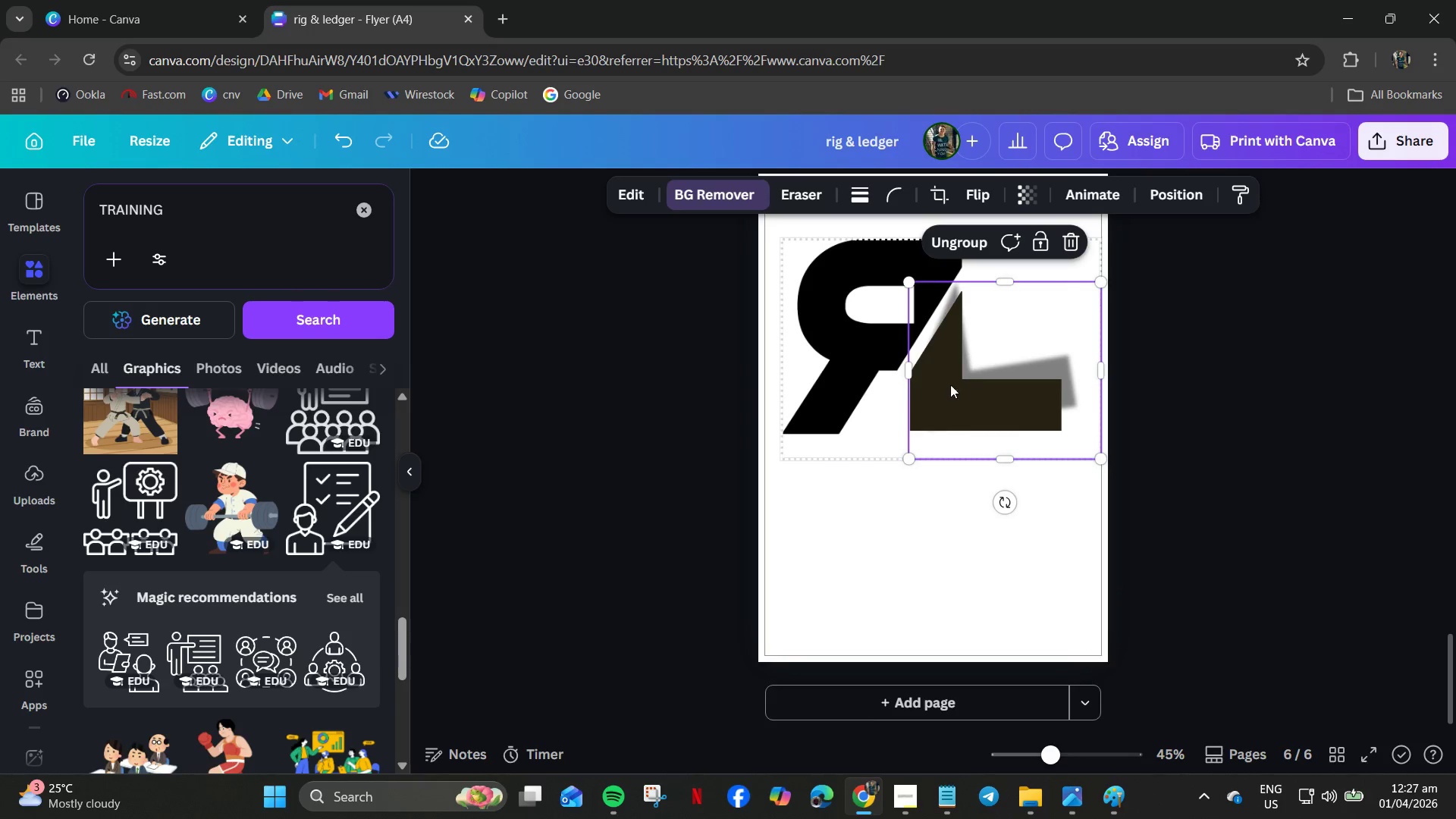 
left_click_drag(start_coordinate=[948, 384], to_coordinate=[928, 383])
 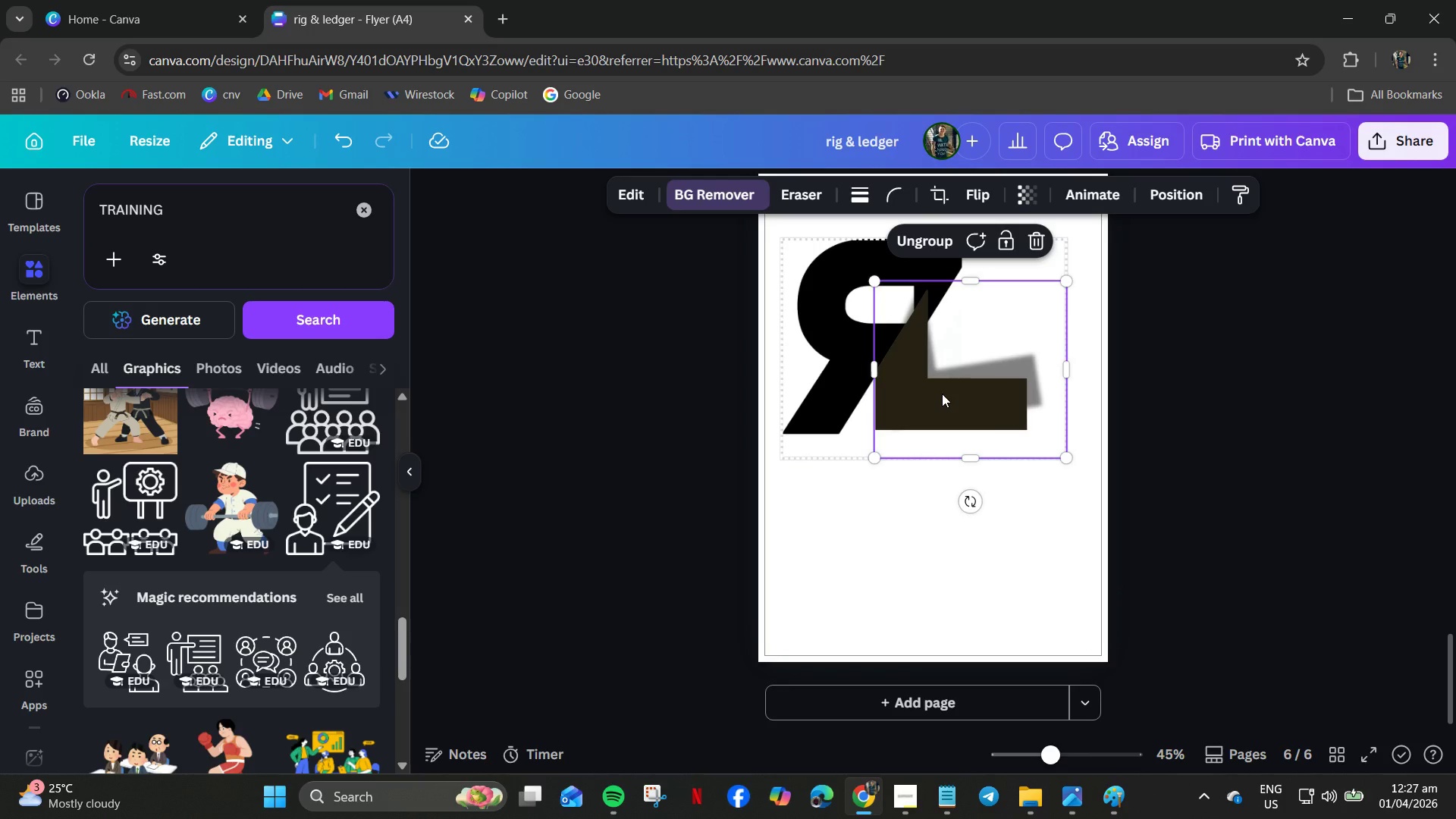 
key(Control+Z)
 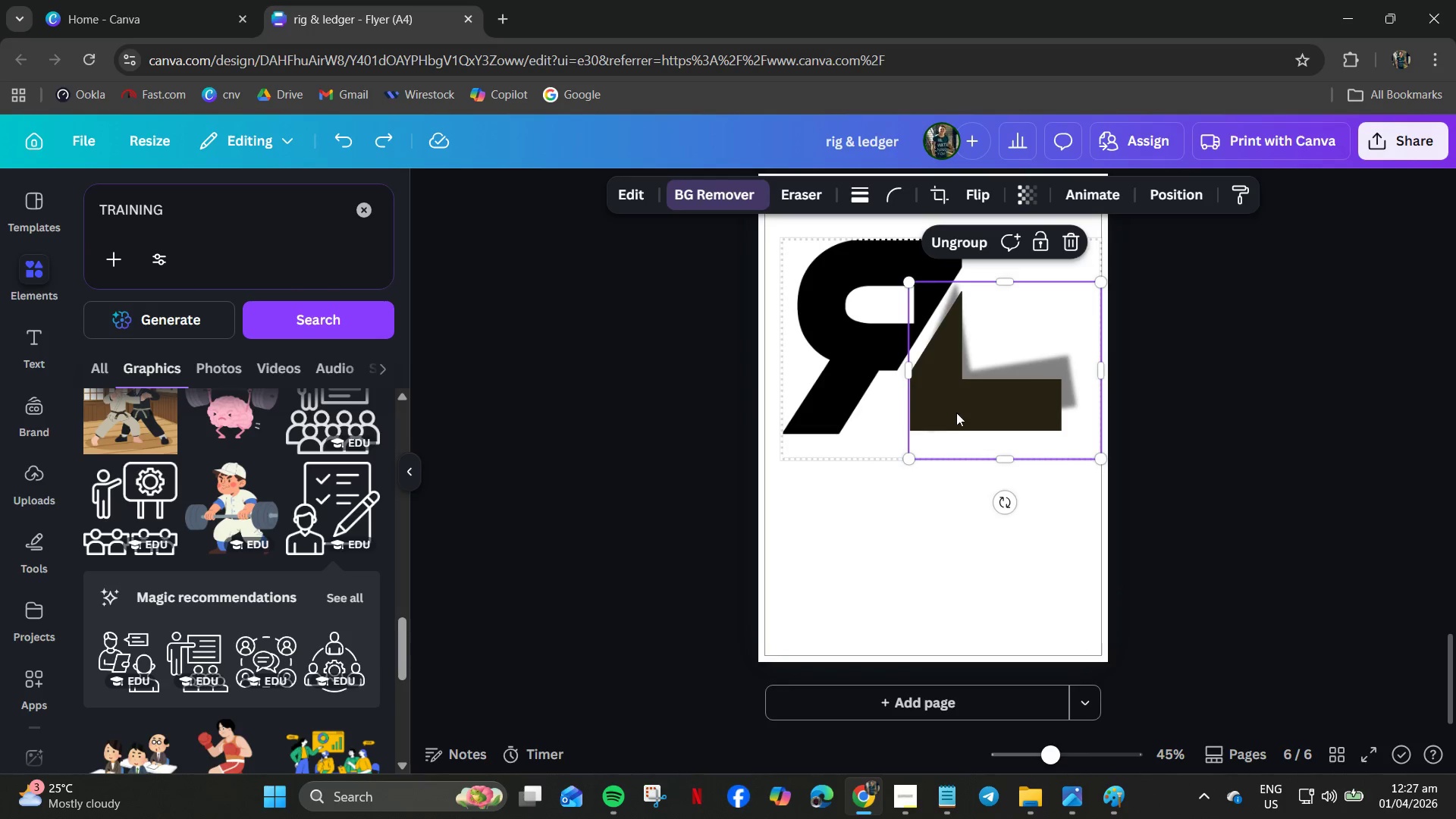 
left_click_drag(start_coordinate=[957, 413], to_coordinate=[916, 554])
 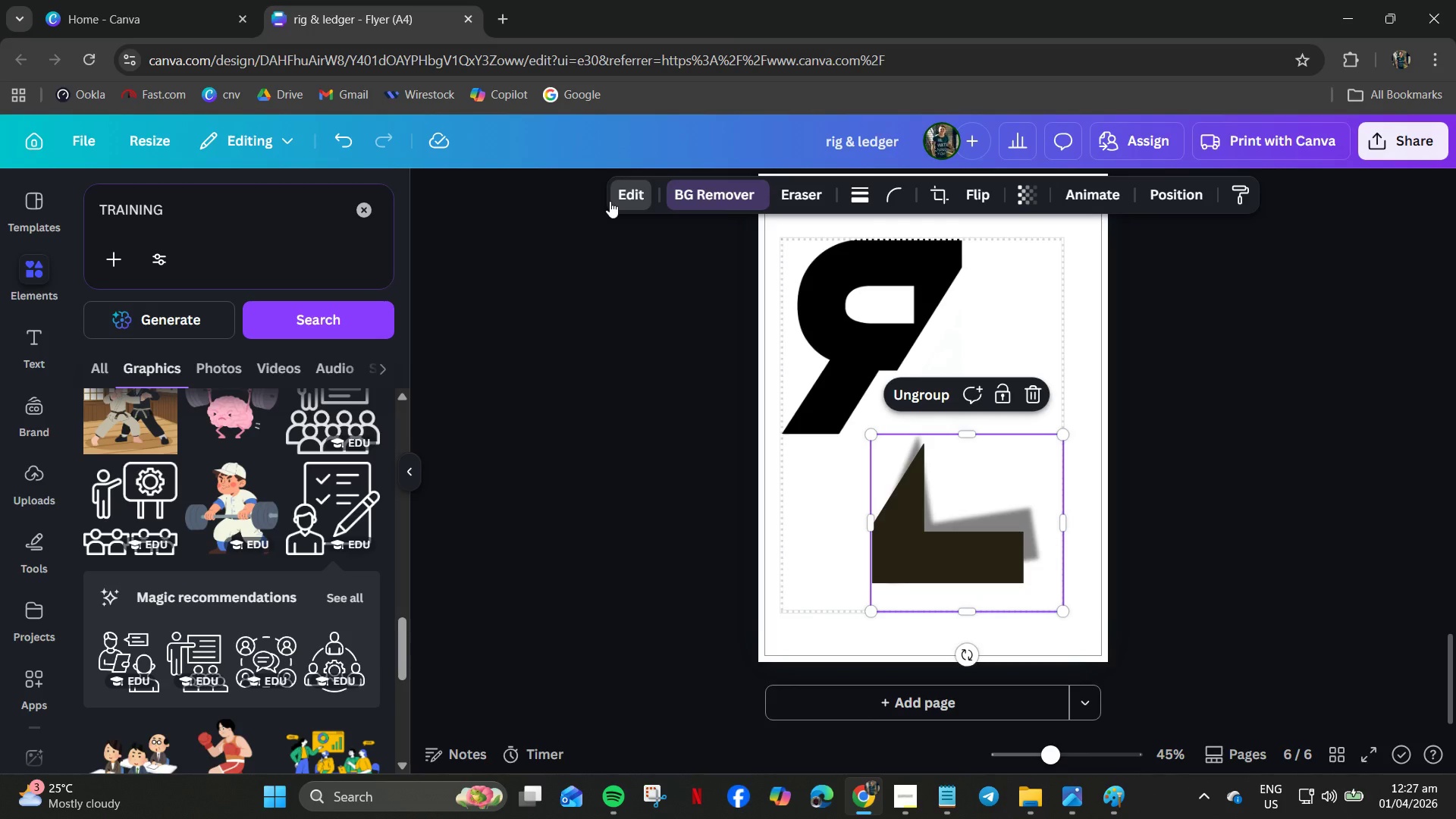 
left_click([627, 193])
 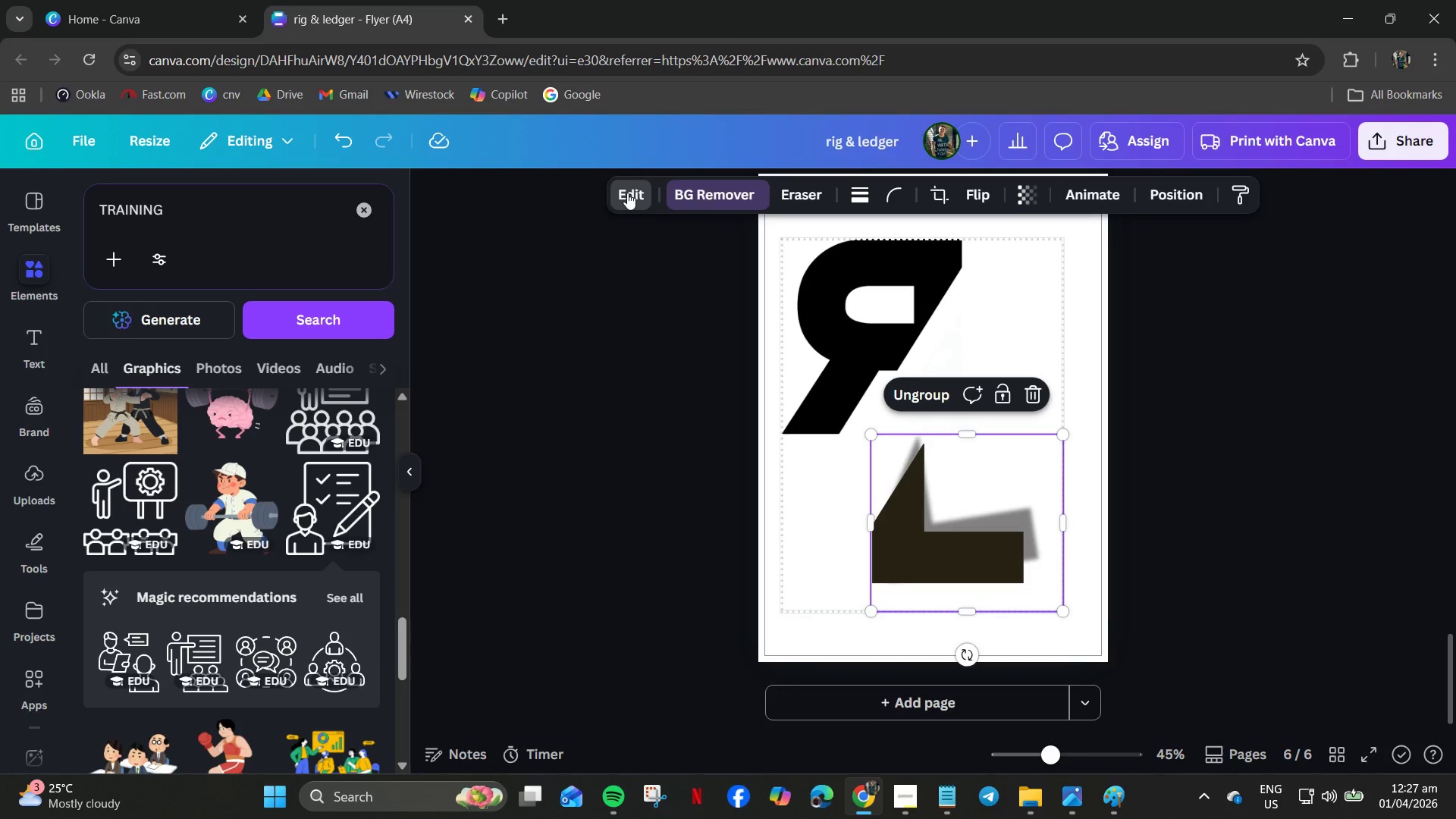 
left_click([563, 431])
 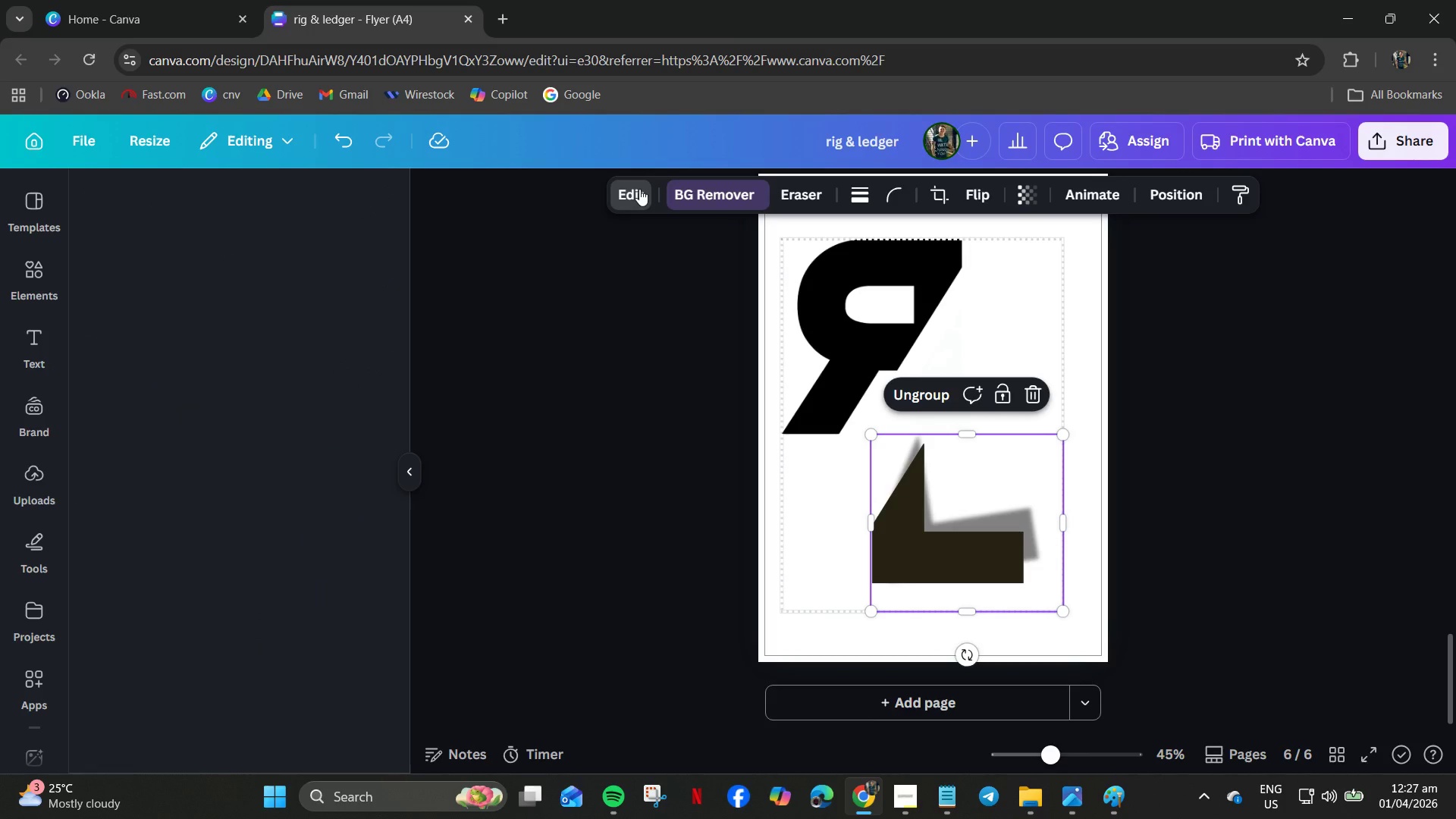 
left_click([410, 460])
 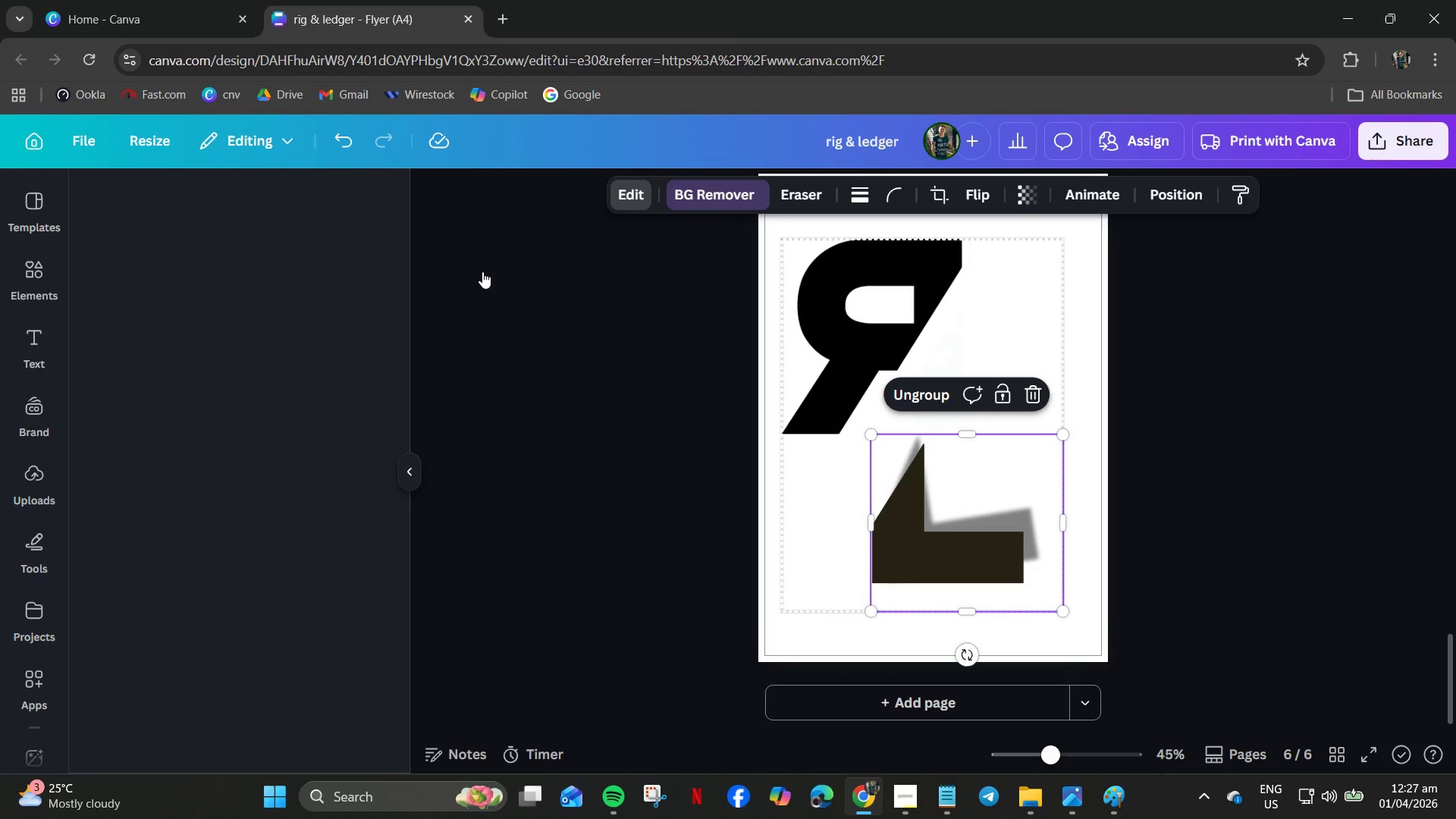 
left_click_drag(start_coordinate=[406, 475], to_coordinate=[422, 466])
 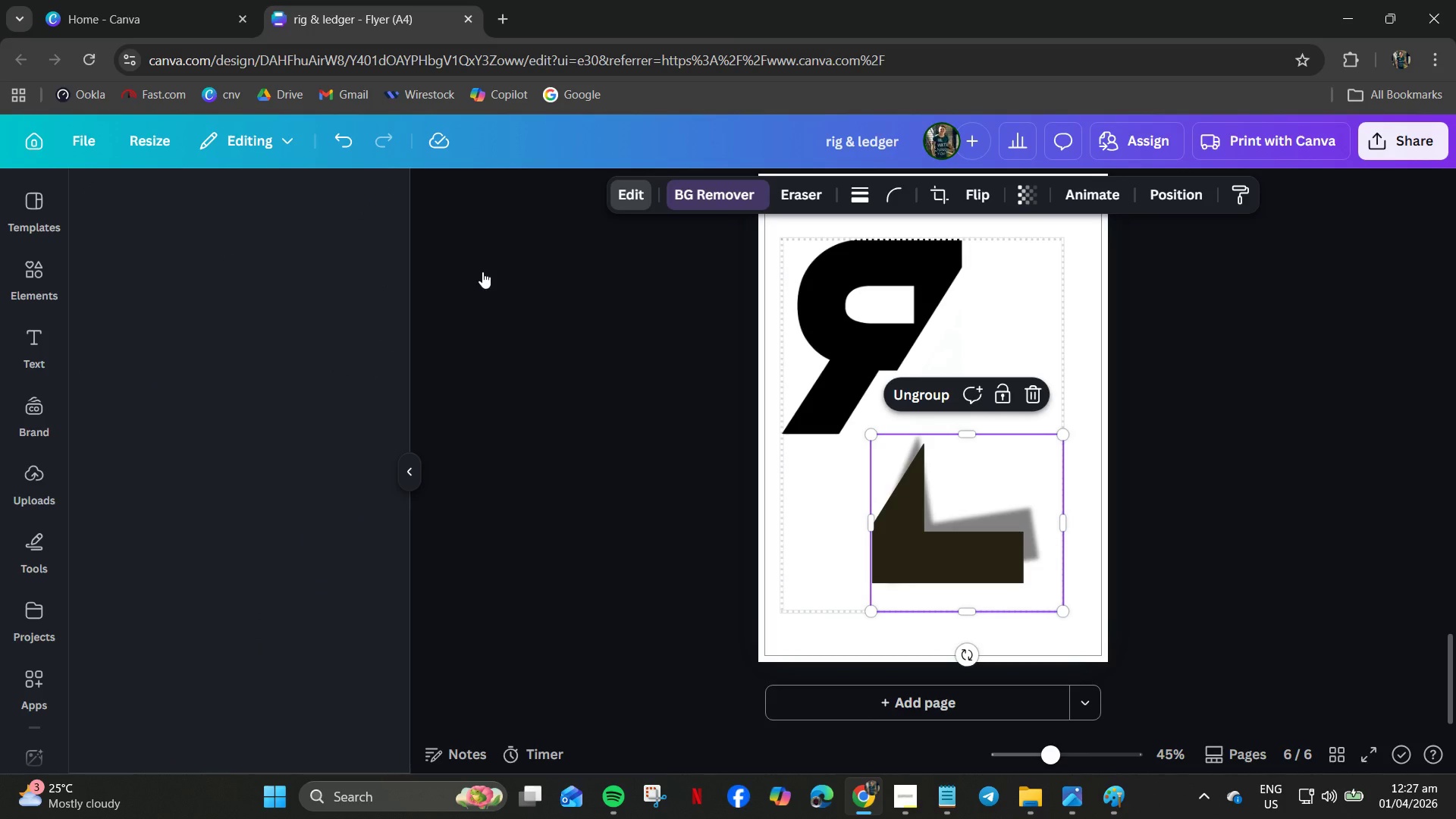 
left_click([630, 187])
 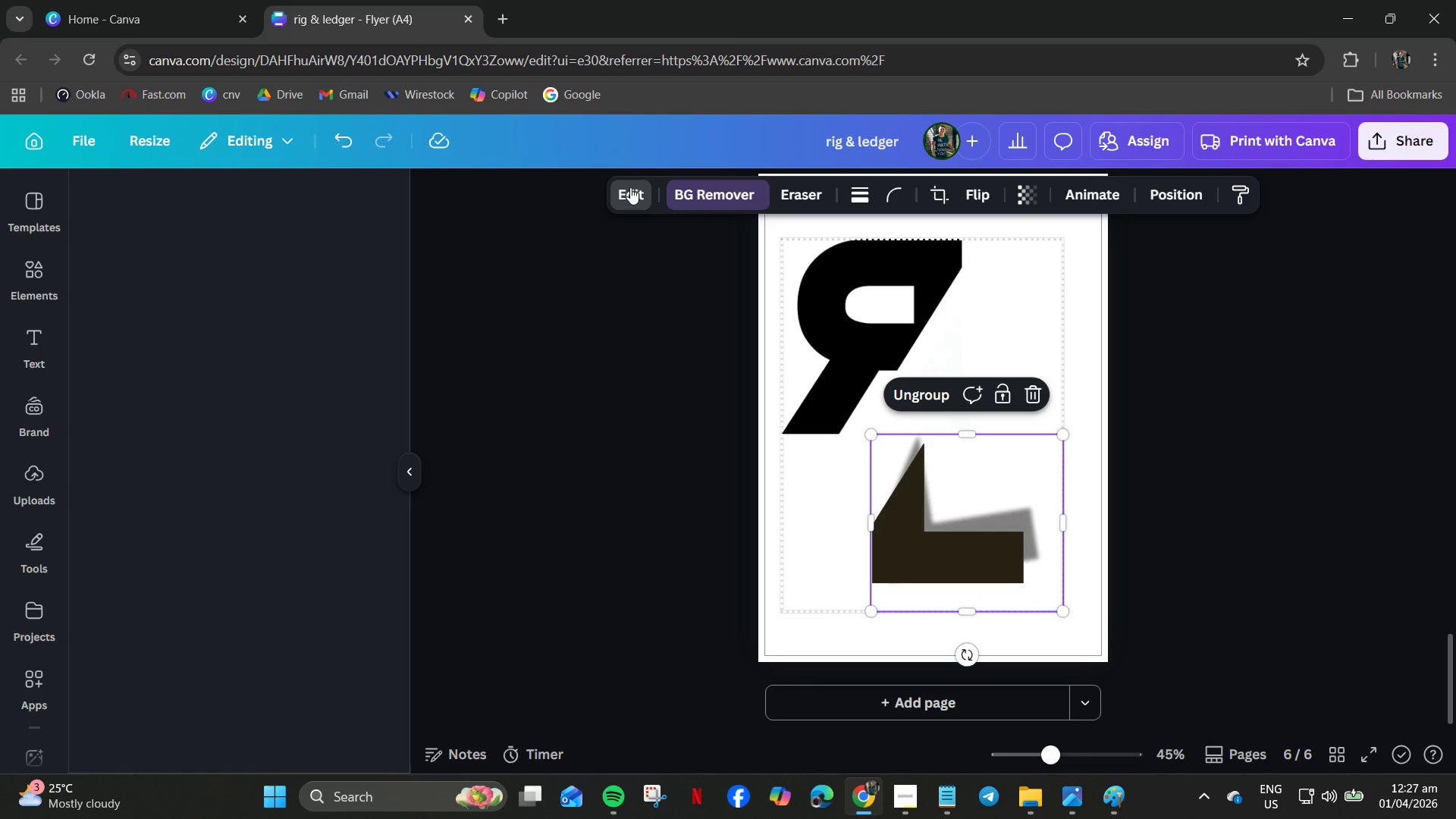 
mouse_move([645, 210])
 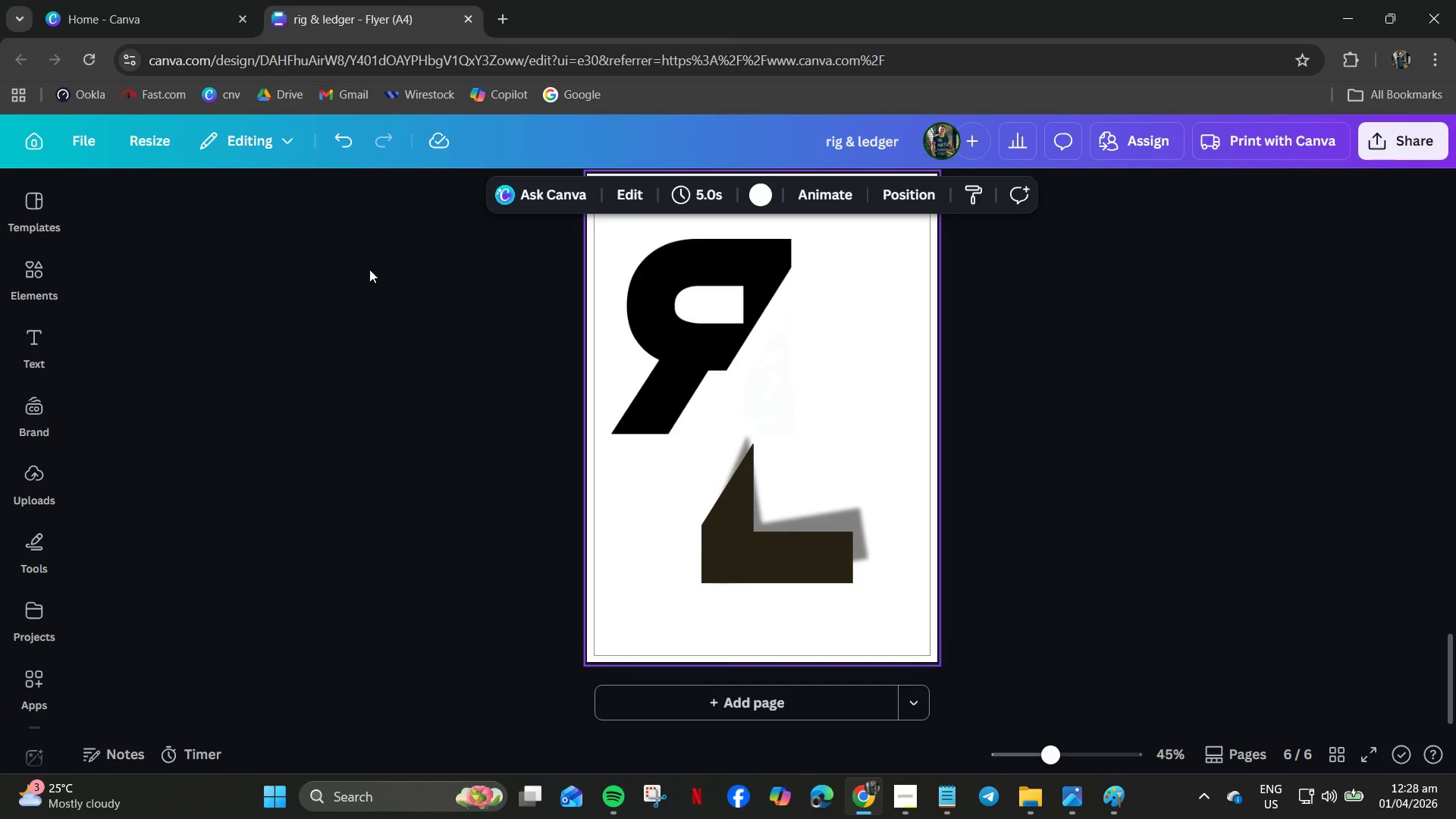 
left_click([746, 581])
 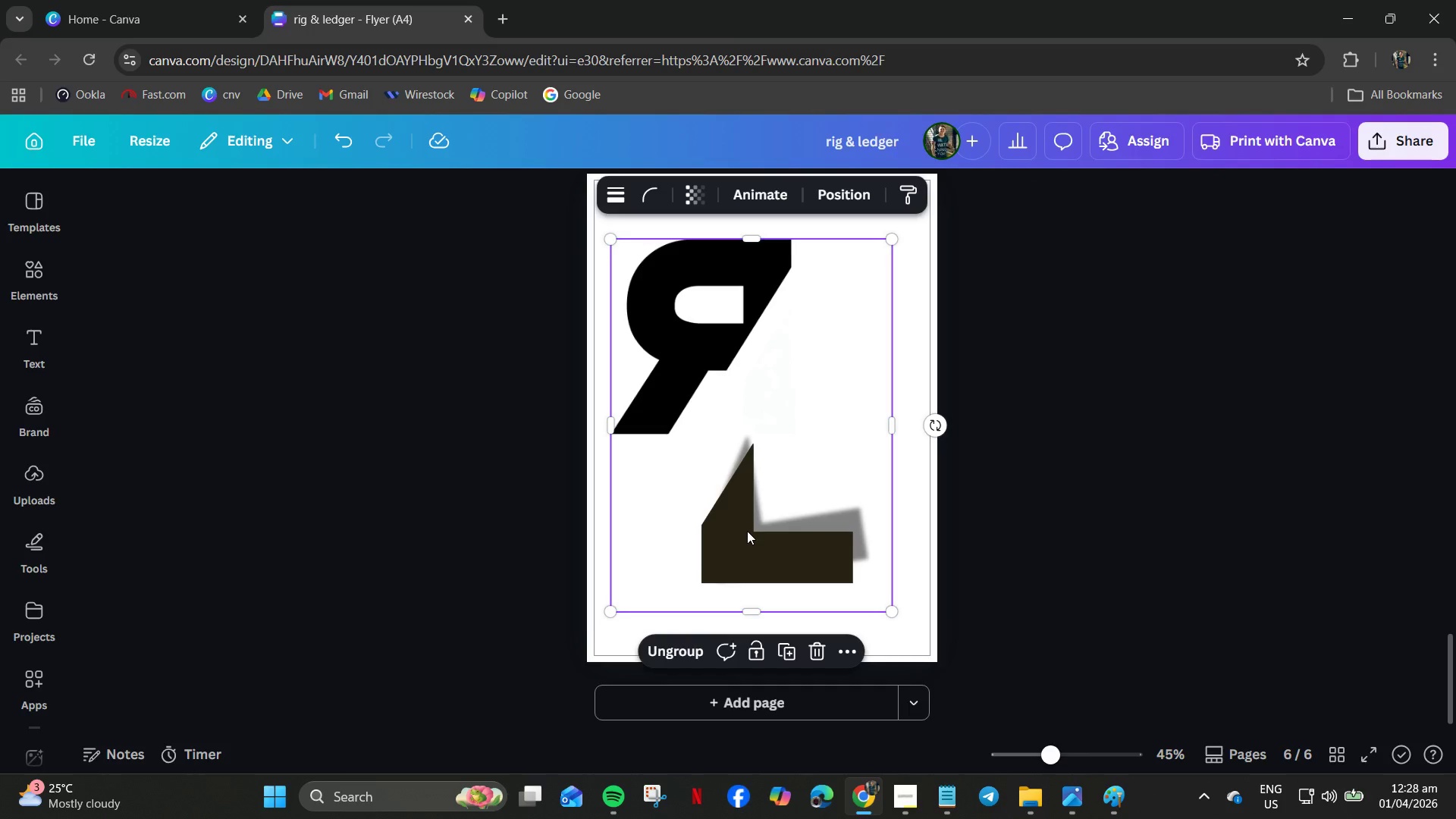 
left_click([747, 530])
 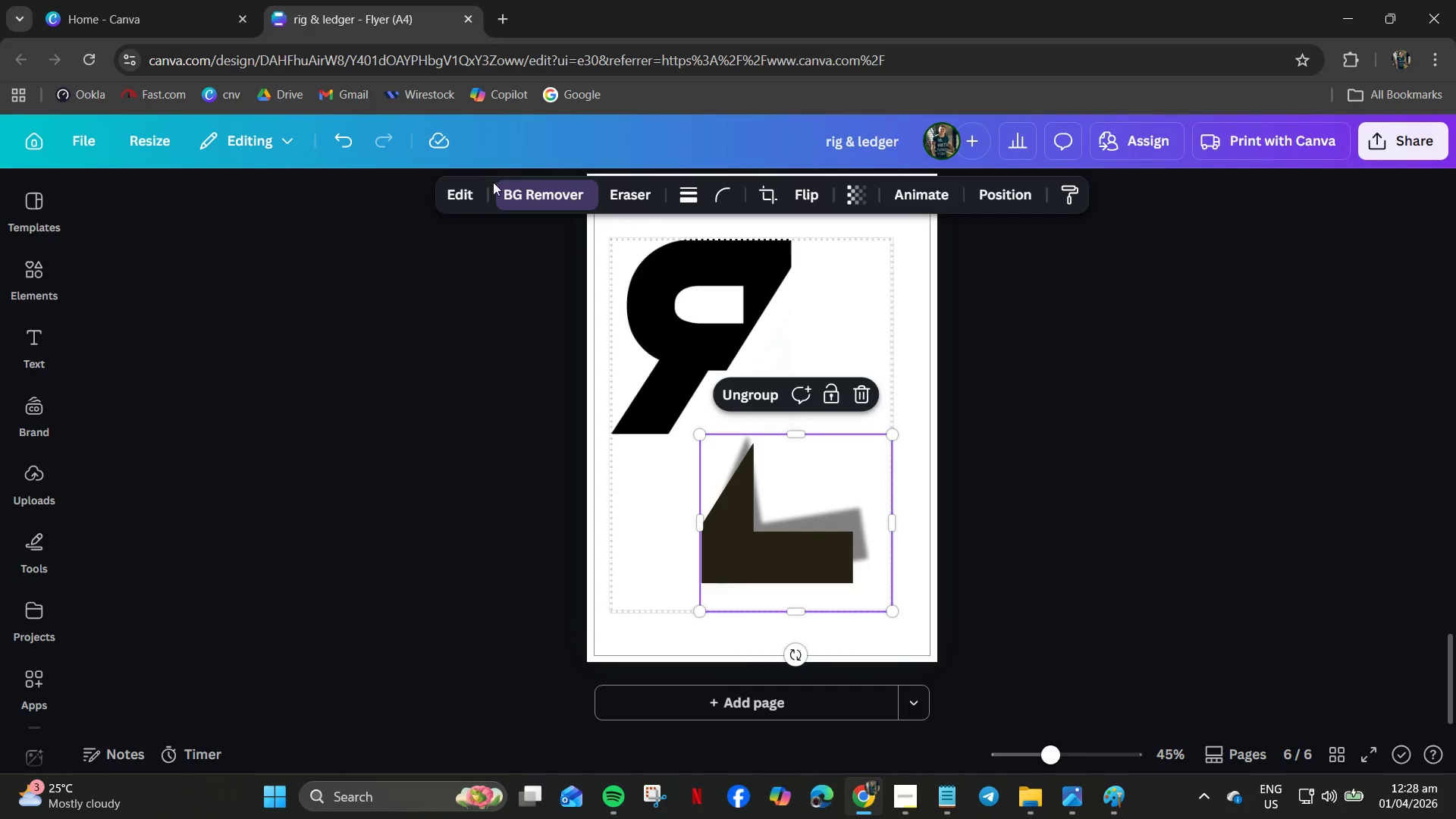 
left_click([465, 202])
 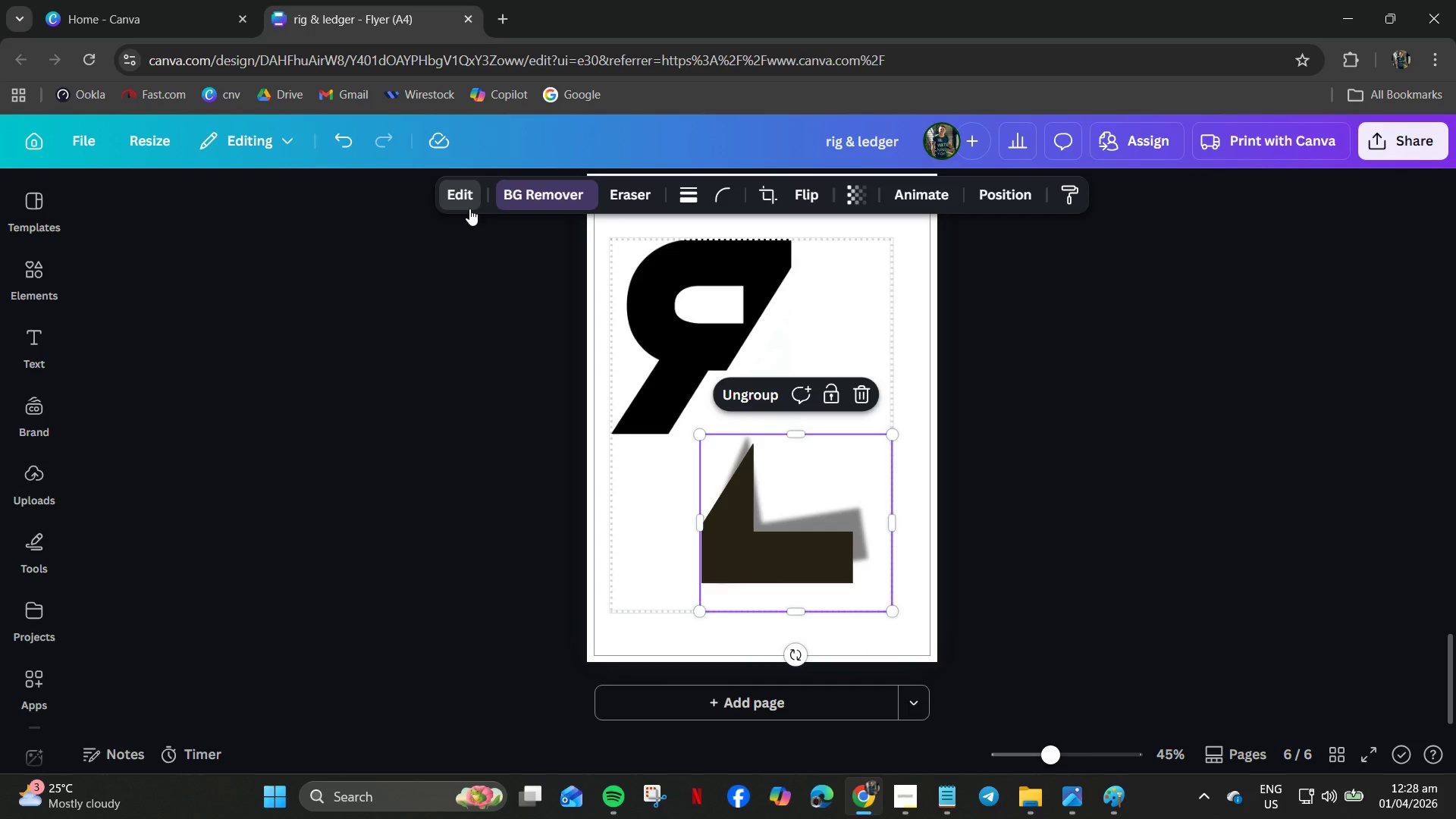 
left_click([912, 805])